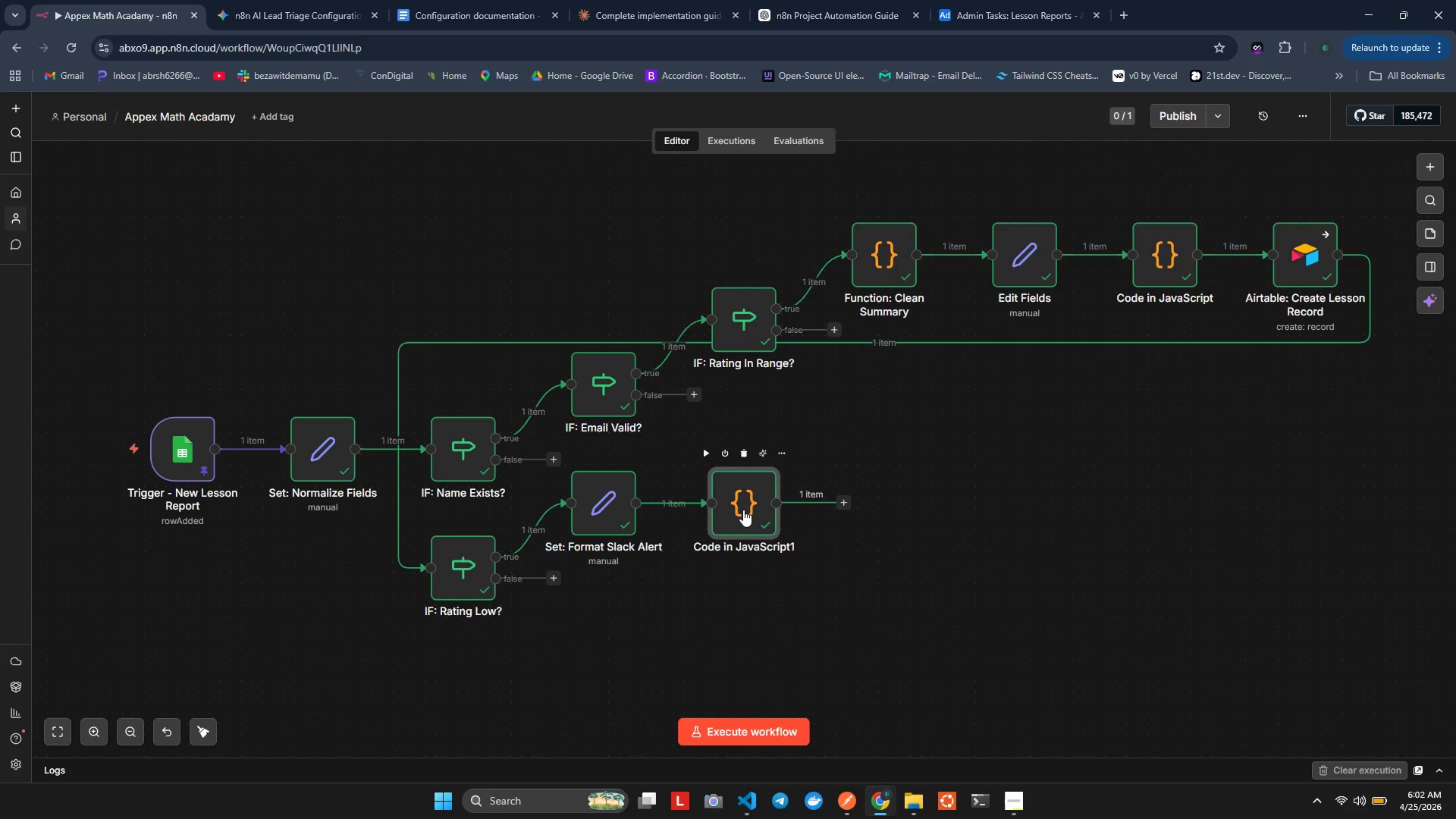 
double_click([743, 510])
 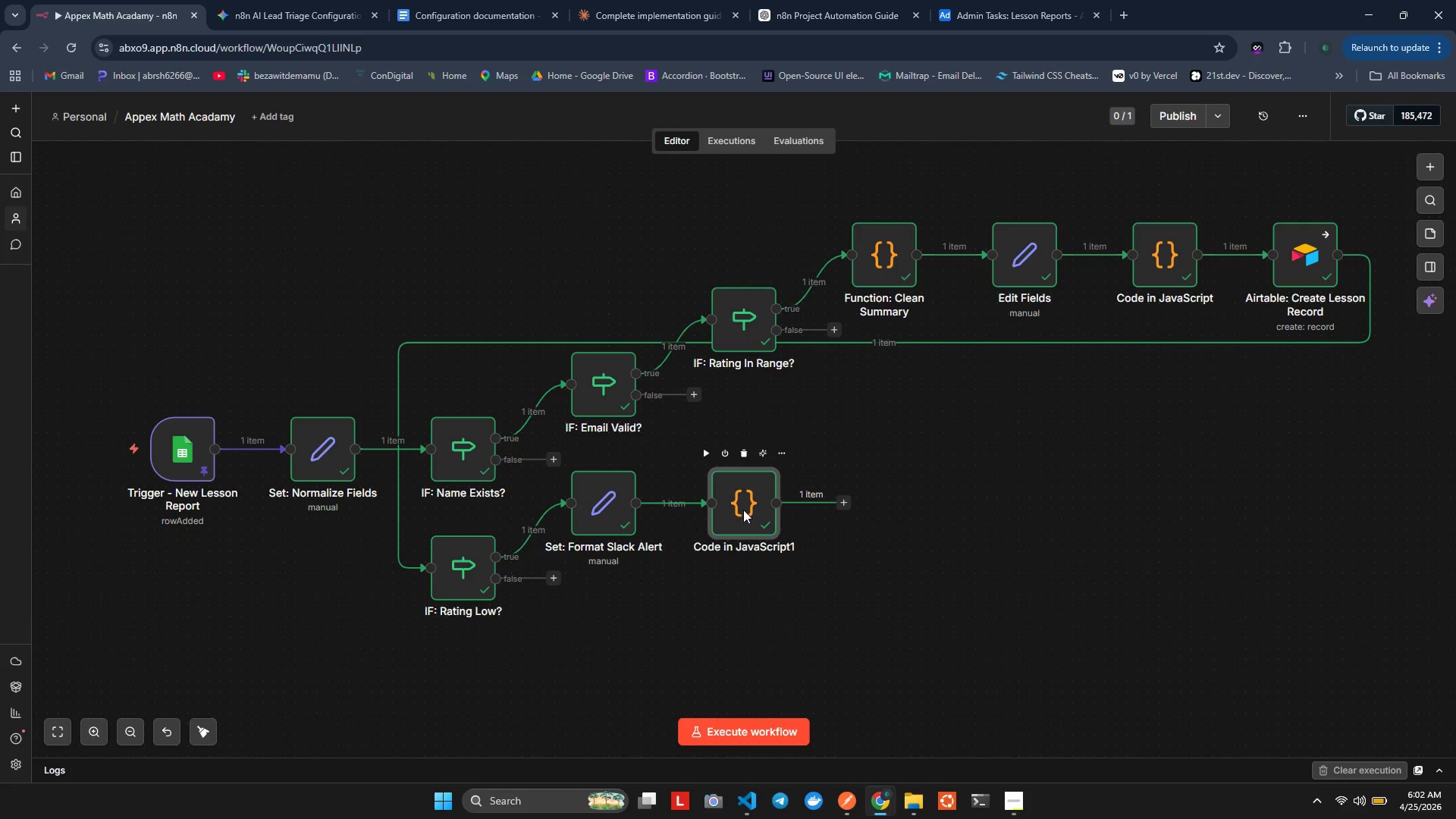 
triple_click([743, 510])
 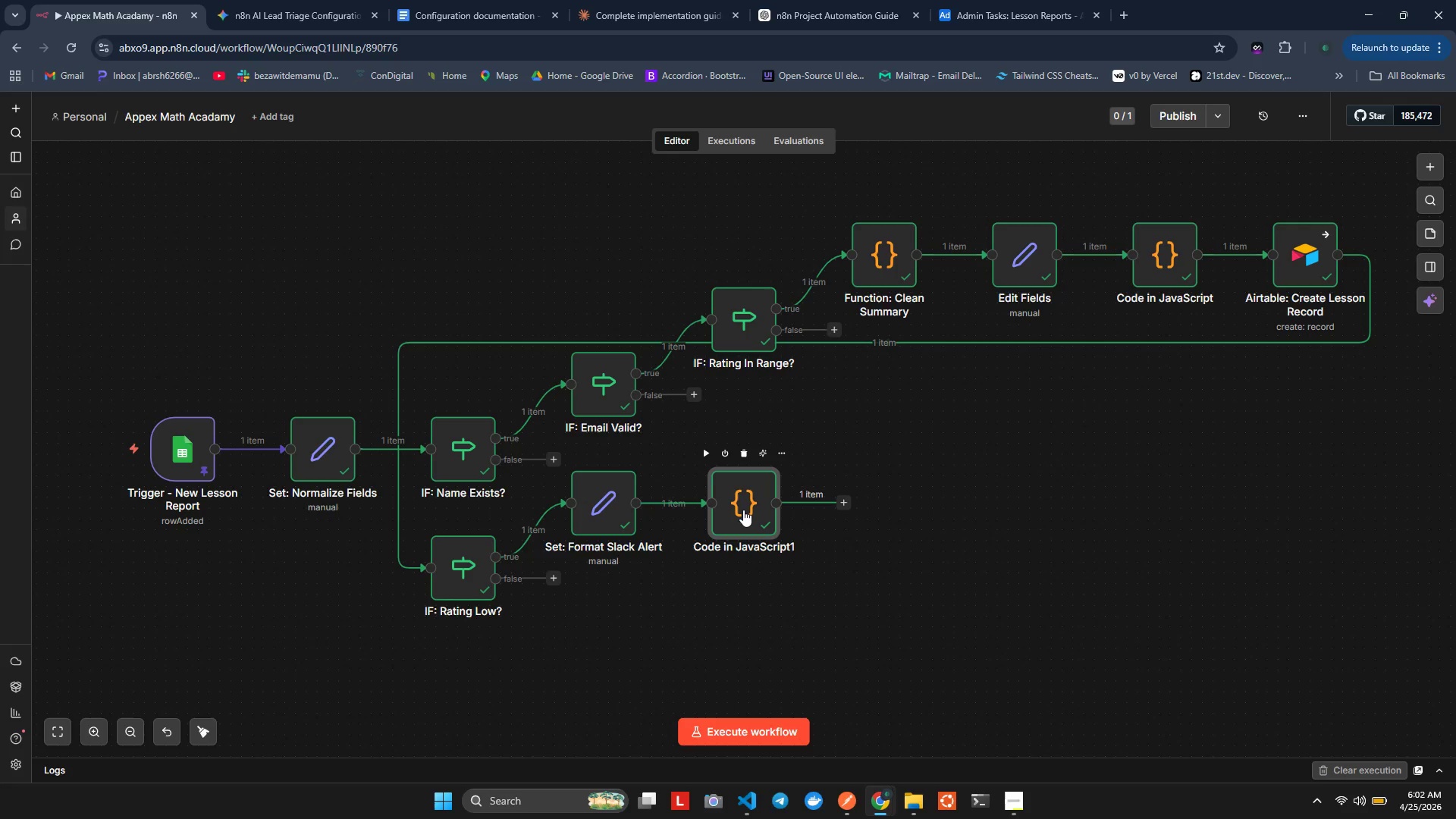 
triple_click([743, 510])
 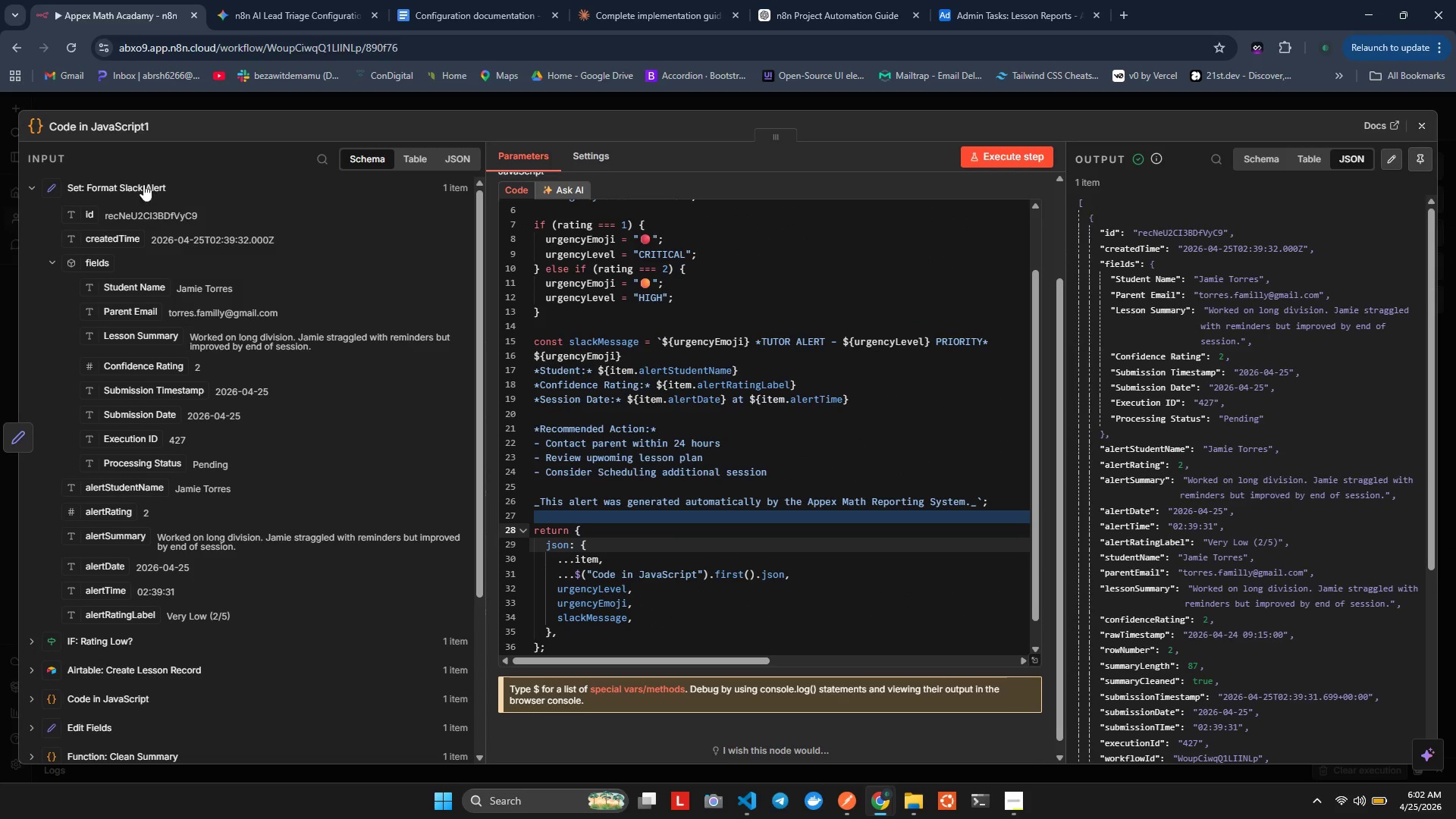 
left_click([94, 124])
 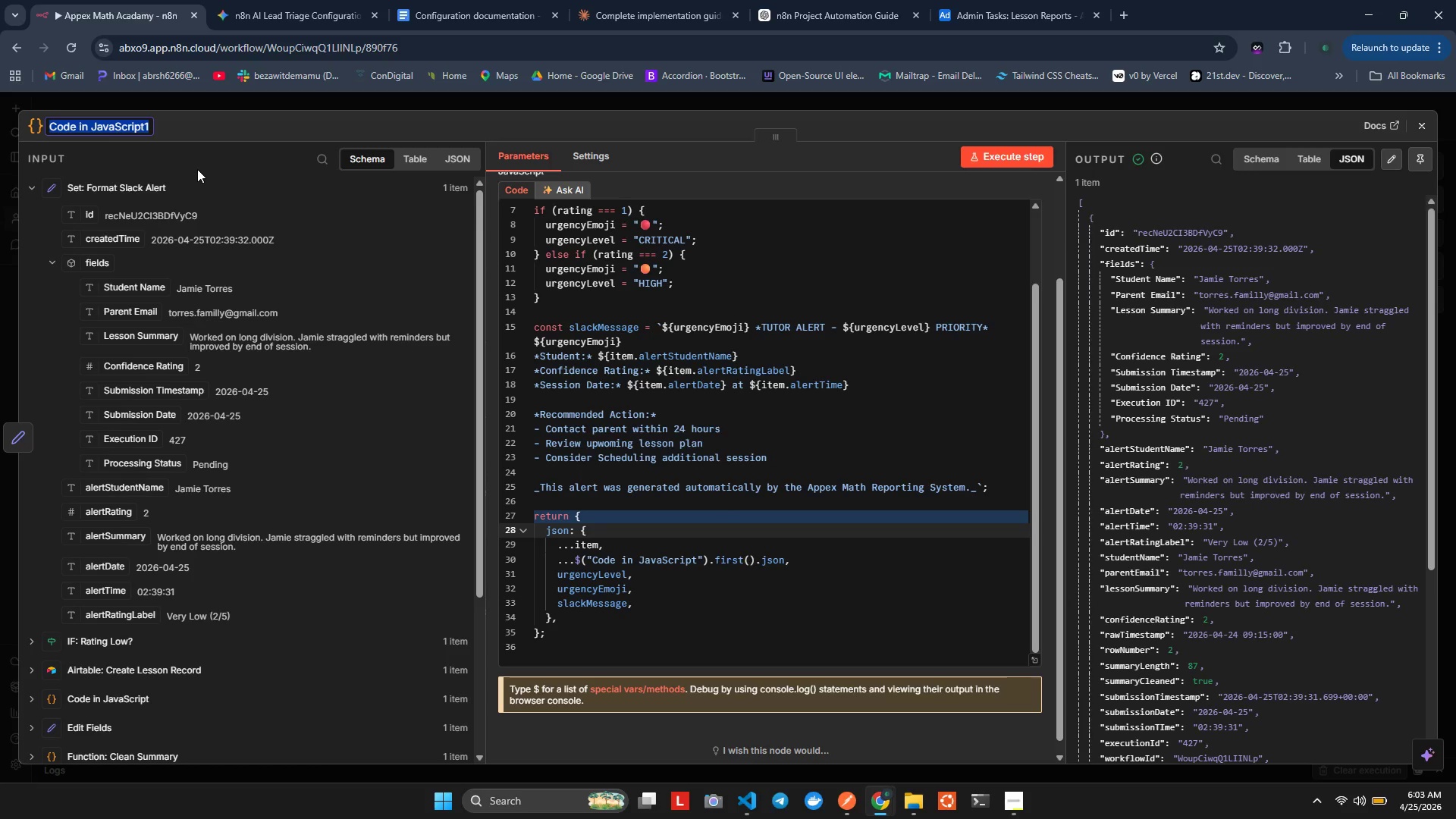 
wait(7.52)
 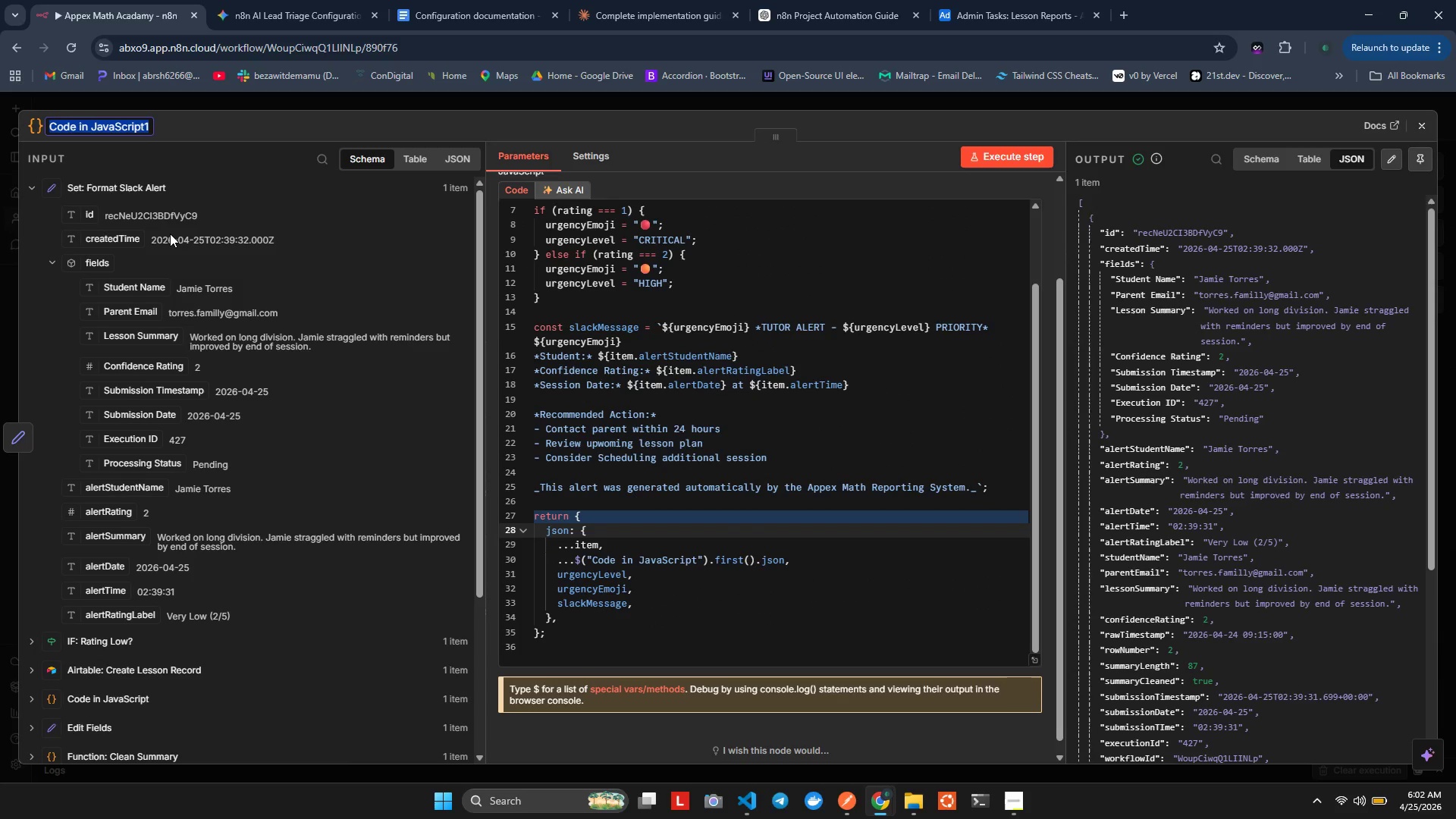 
type(Function: Add Urgency Flag)
 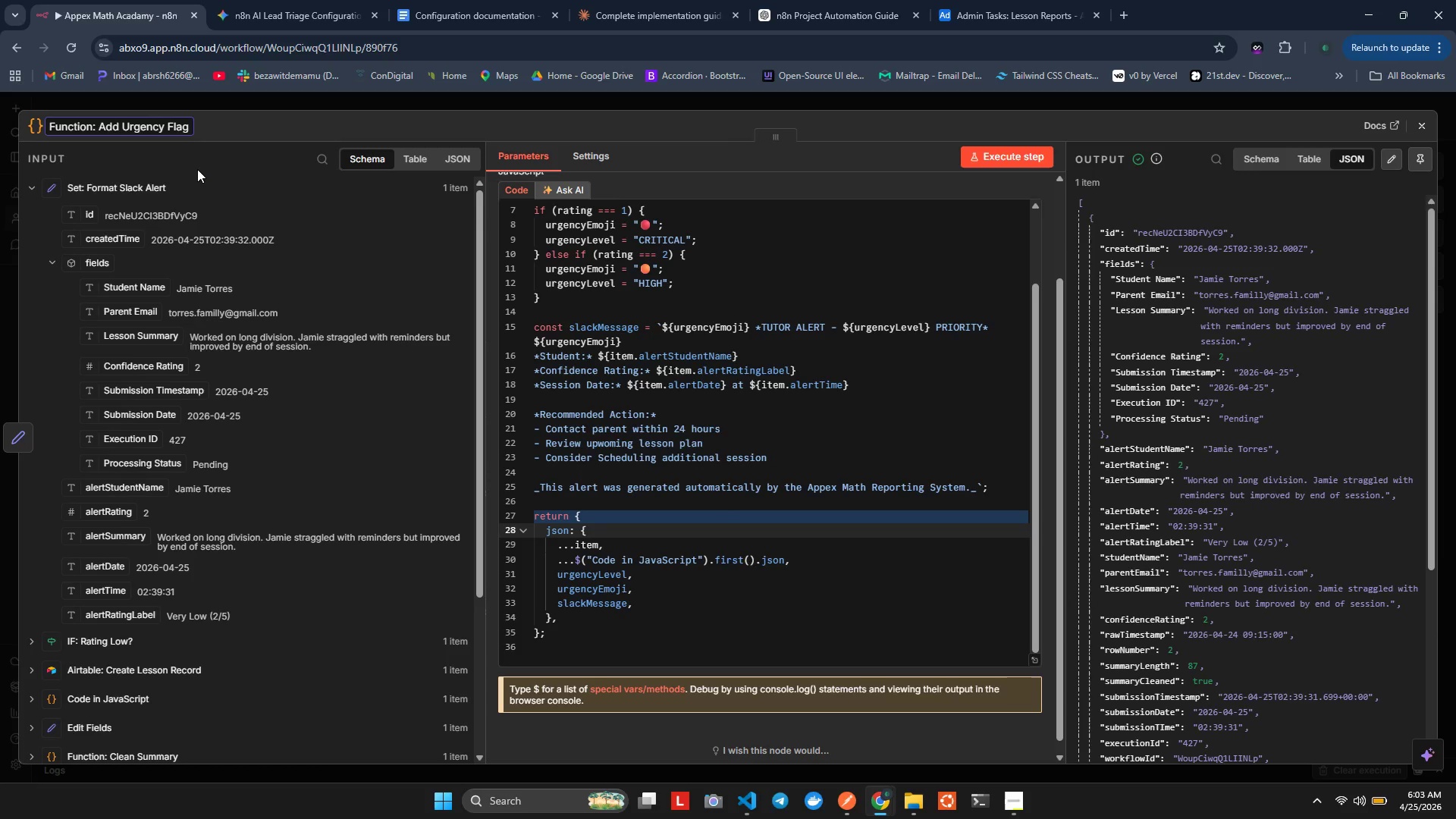 
left_click([1426, 122])
 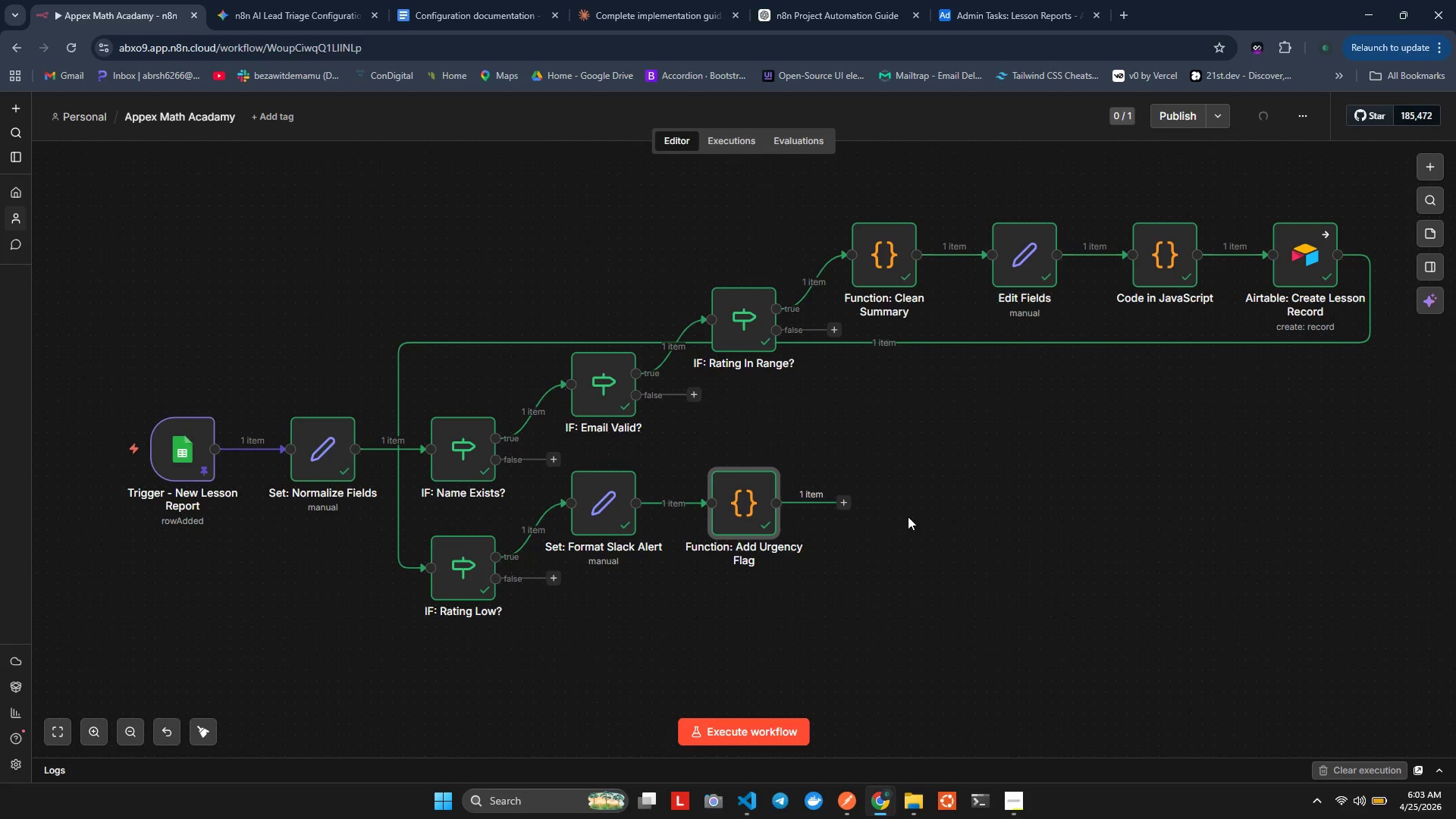 
left_click([850, 504])
 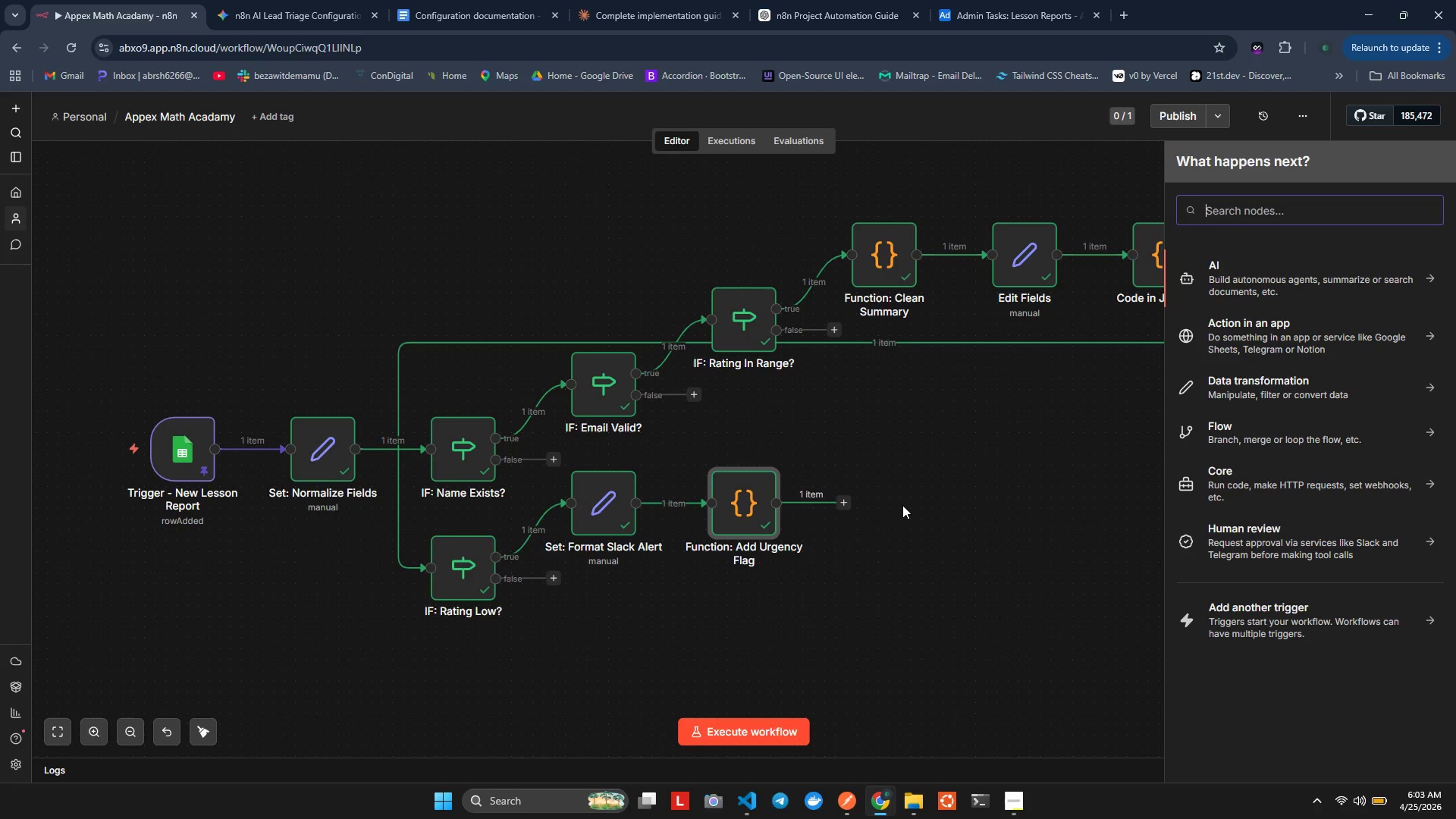 
wait(8.88)
 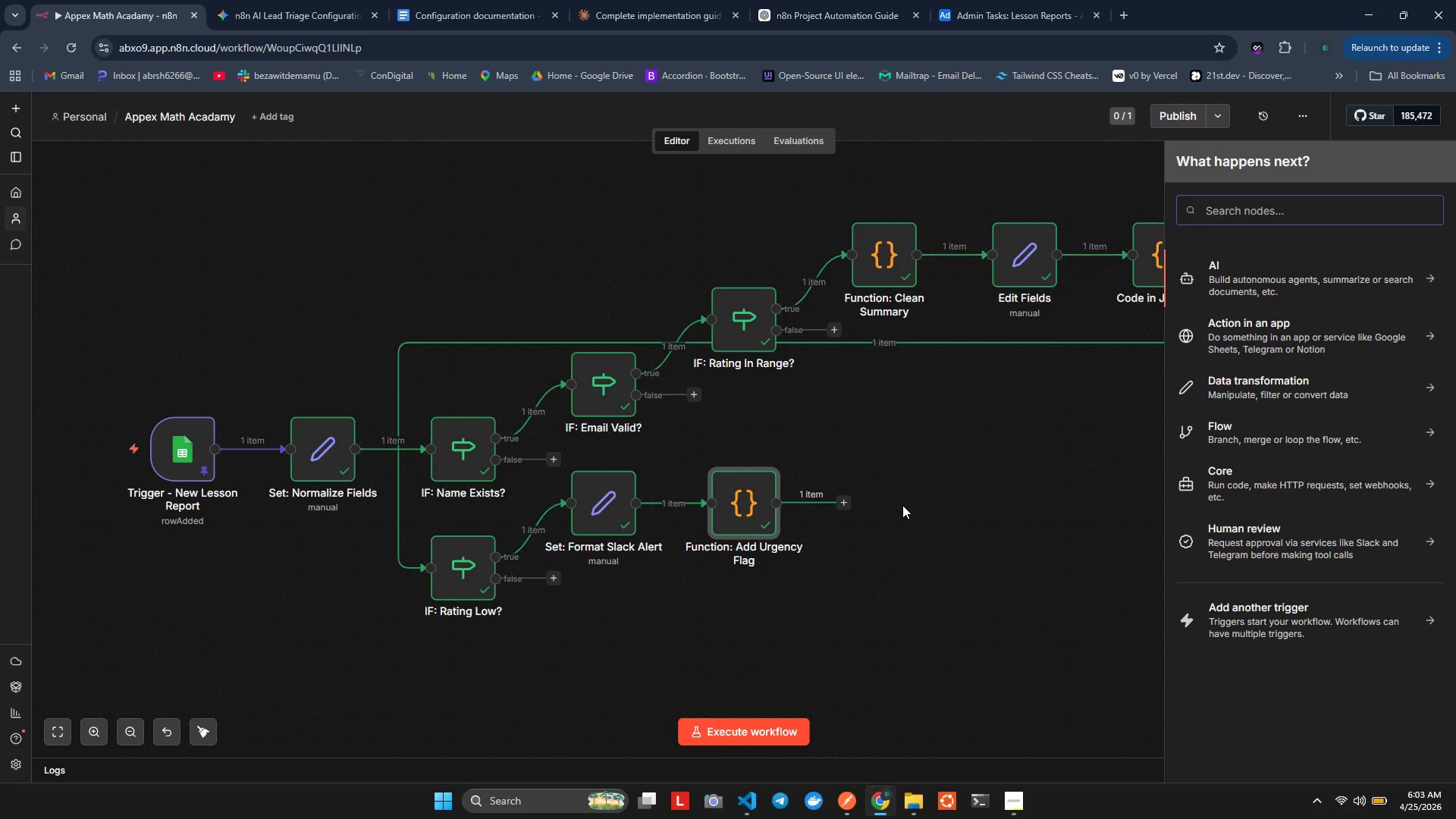 
type(Sack)
 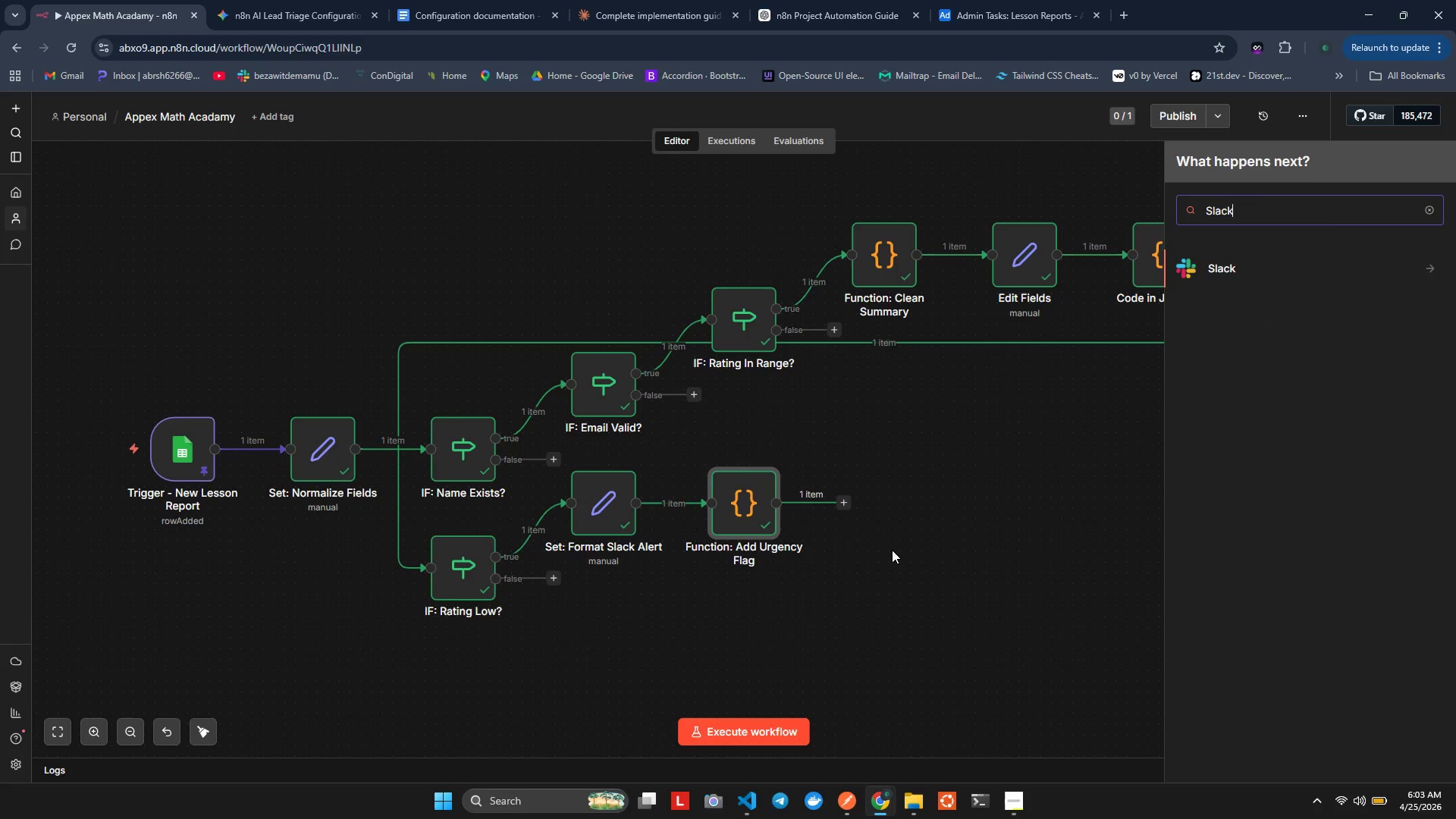 
hold_key(key=L, duration=0.34)
 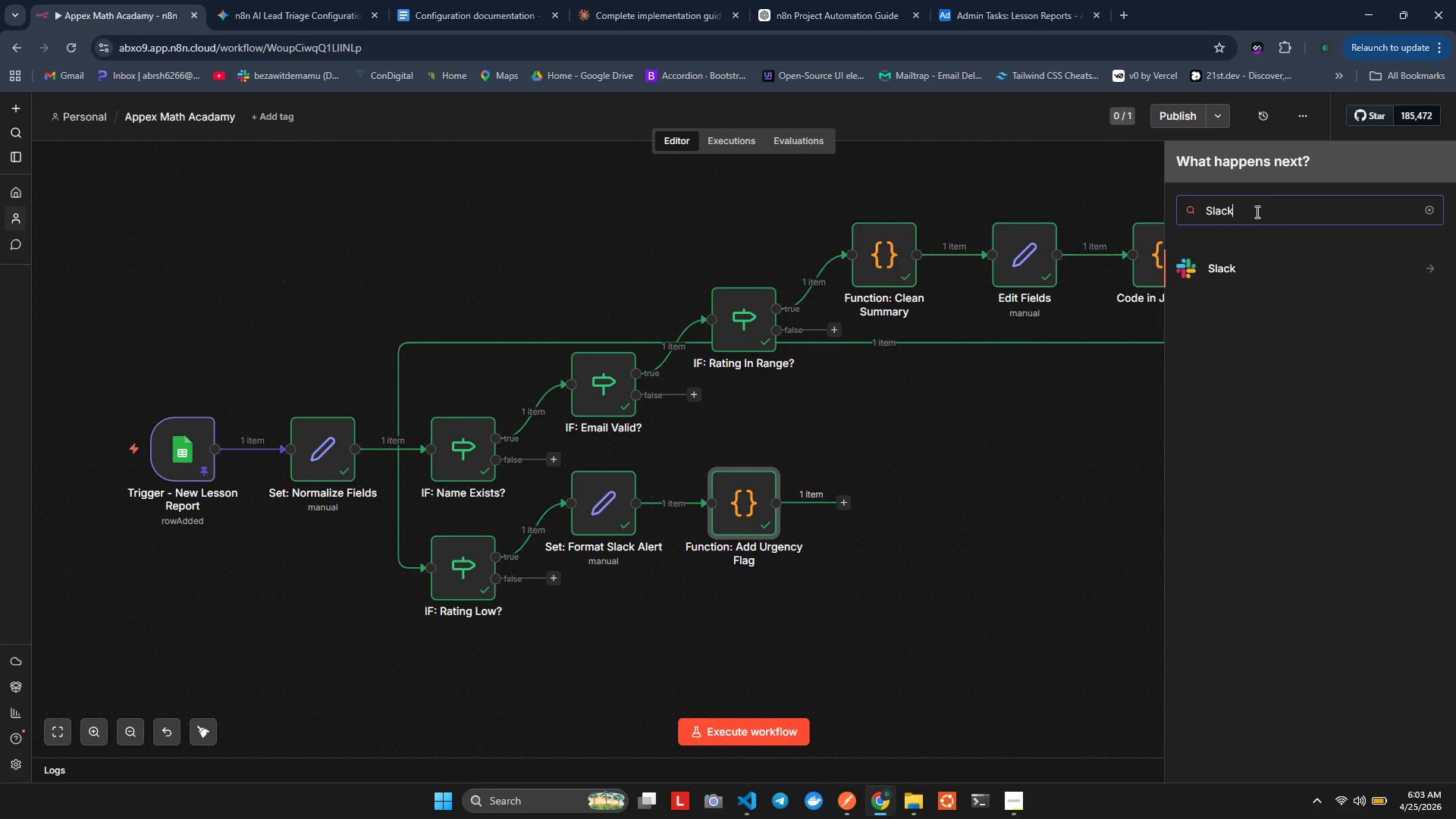 
left_click([1260, 259])
 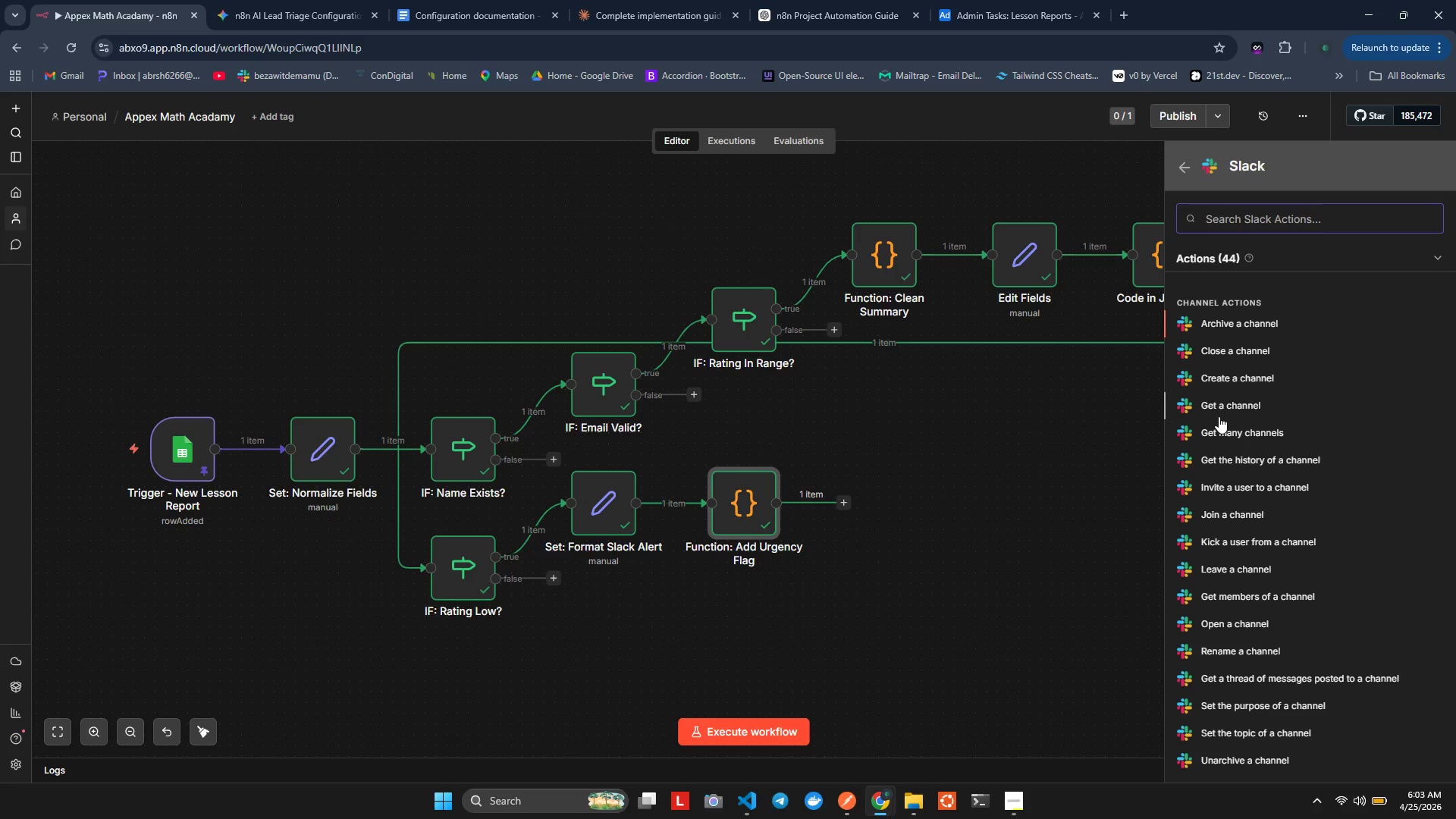 
type(se)
 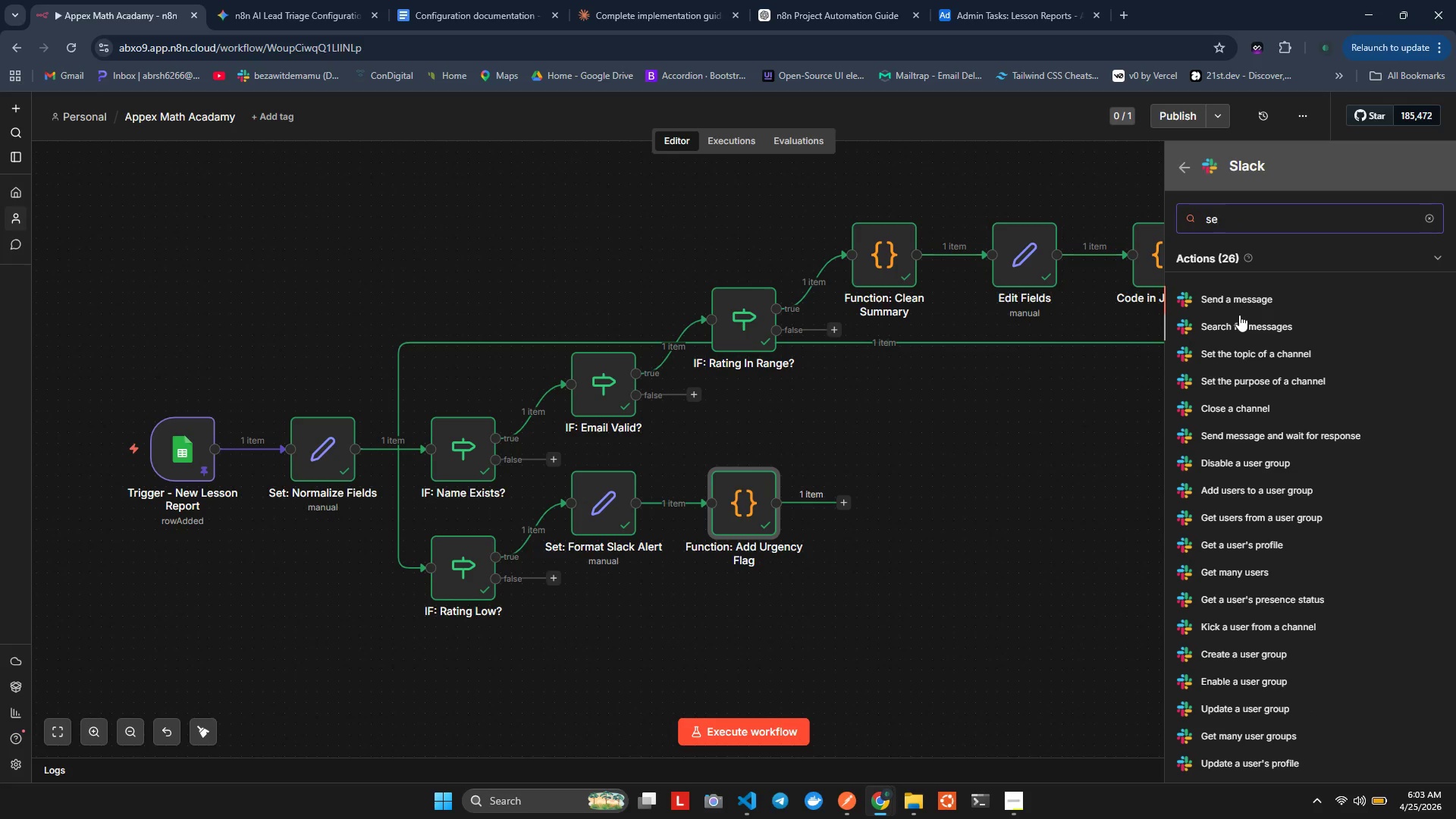 
left_click([1240, 302])
 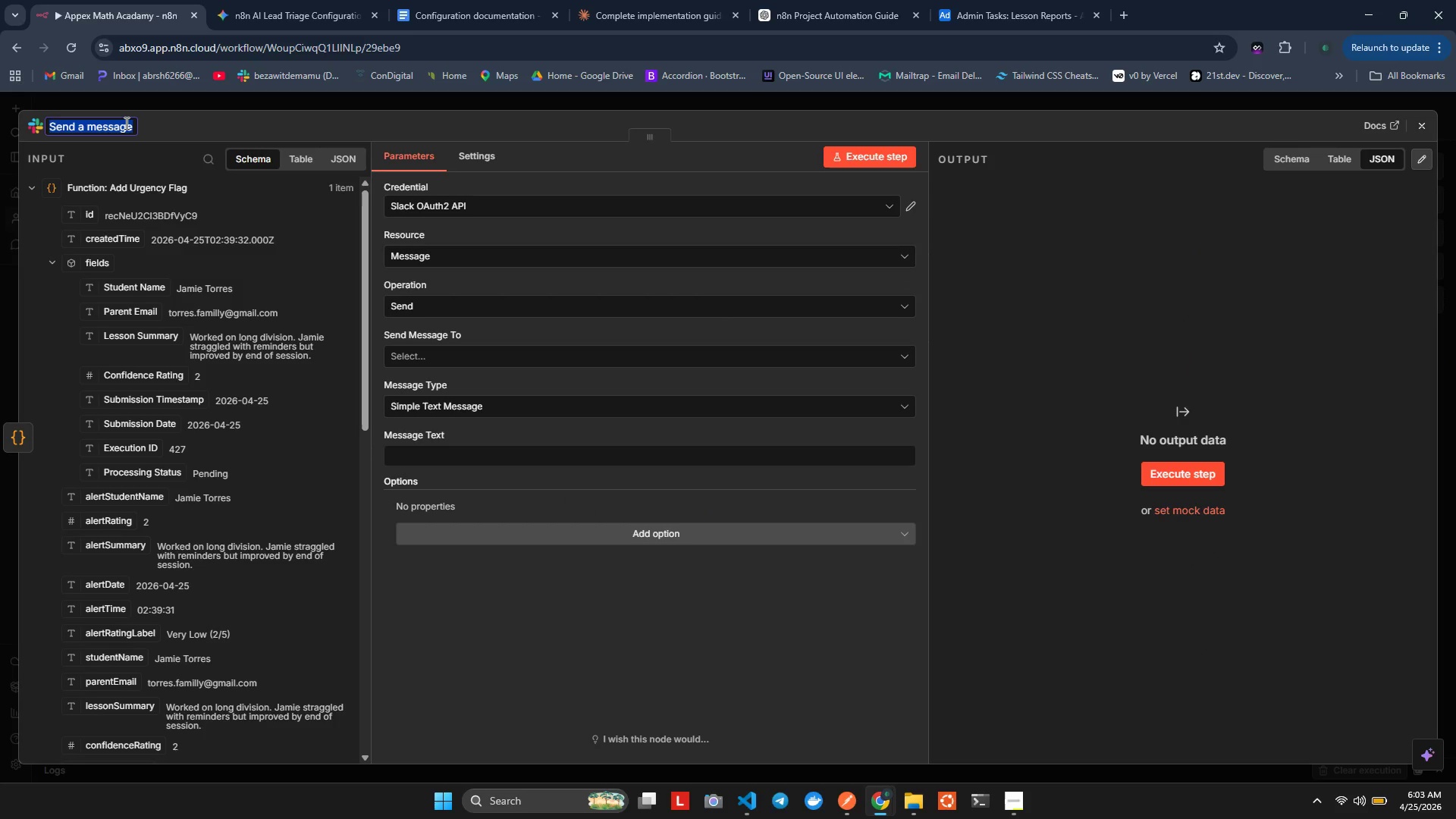 
wait(6.0)
 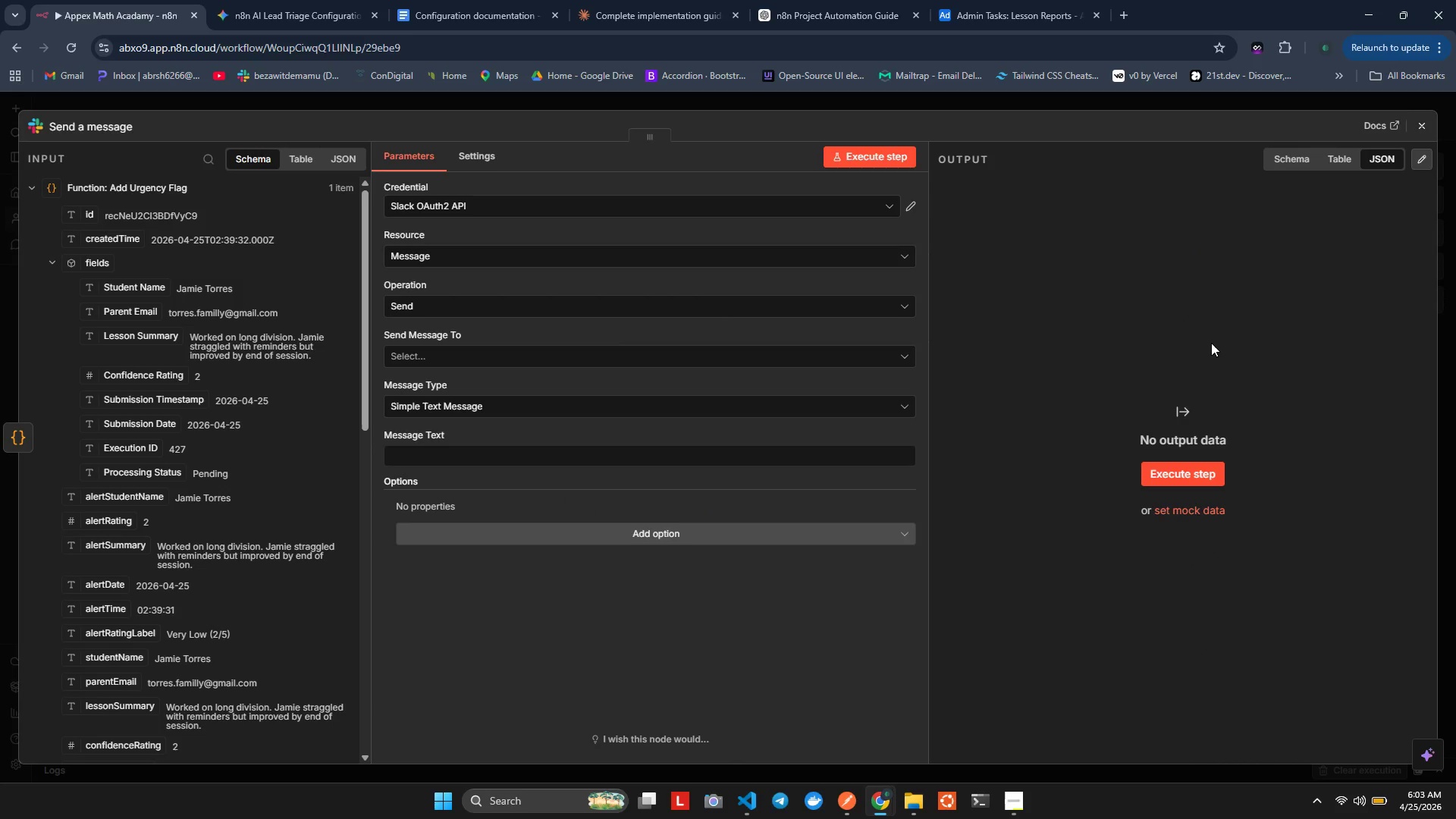 
type(Sack: )
 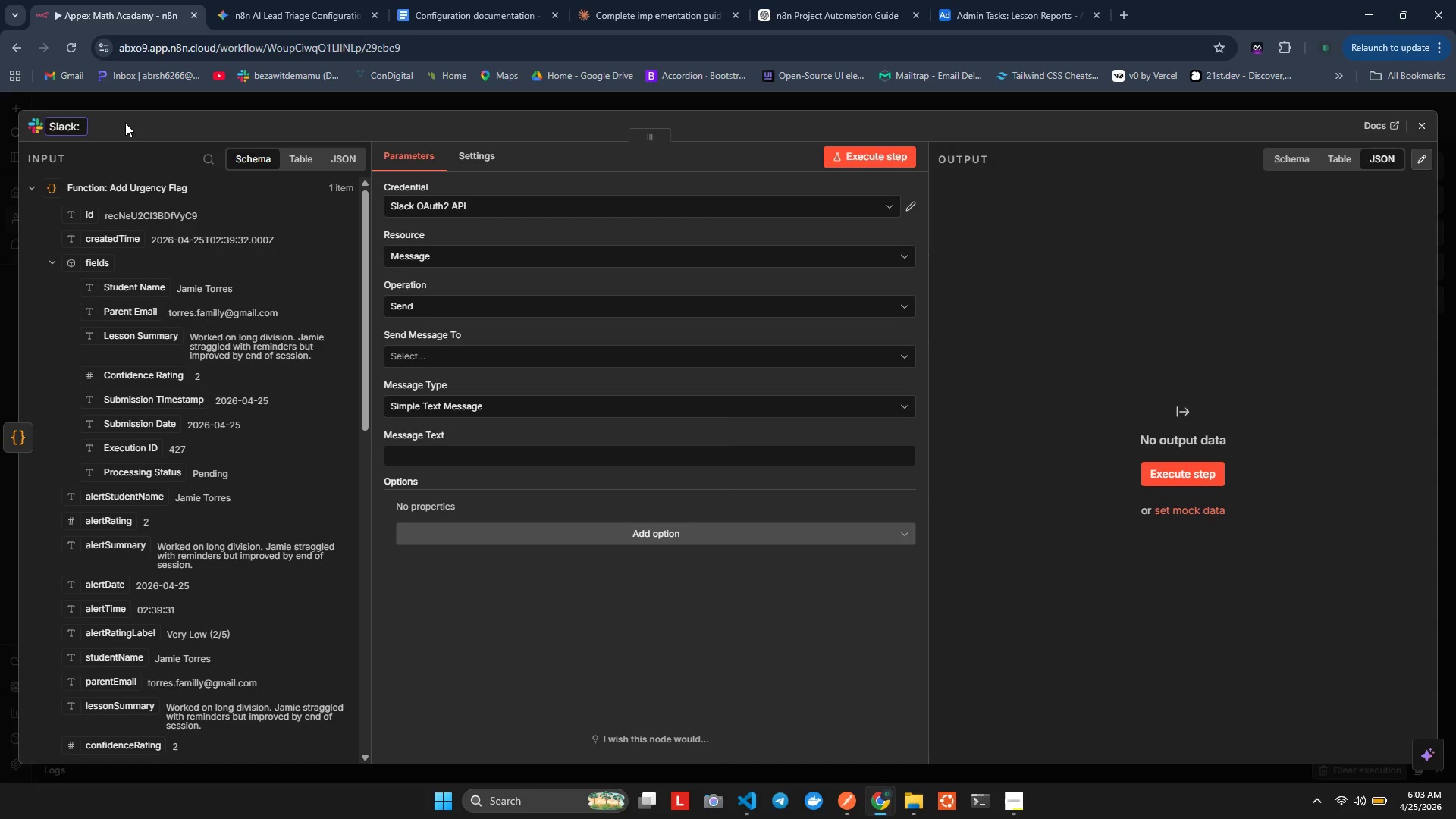 
hold_key(key=L, duration=0.58)
 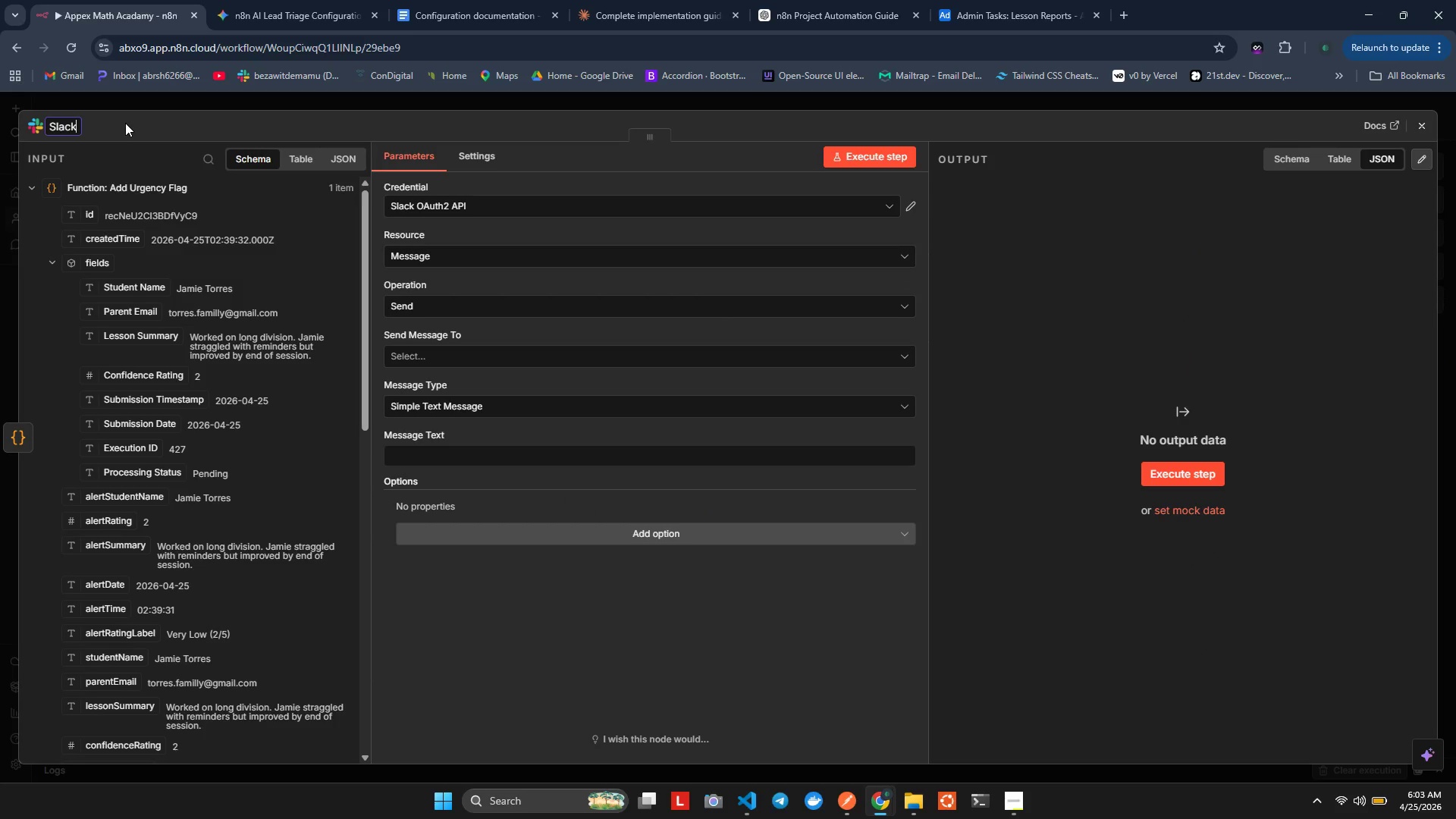 
type(Send Founder Alert)
 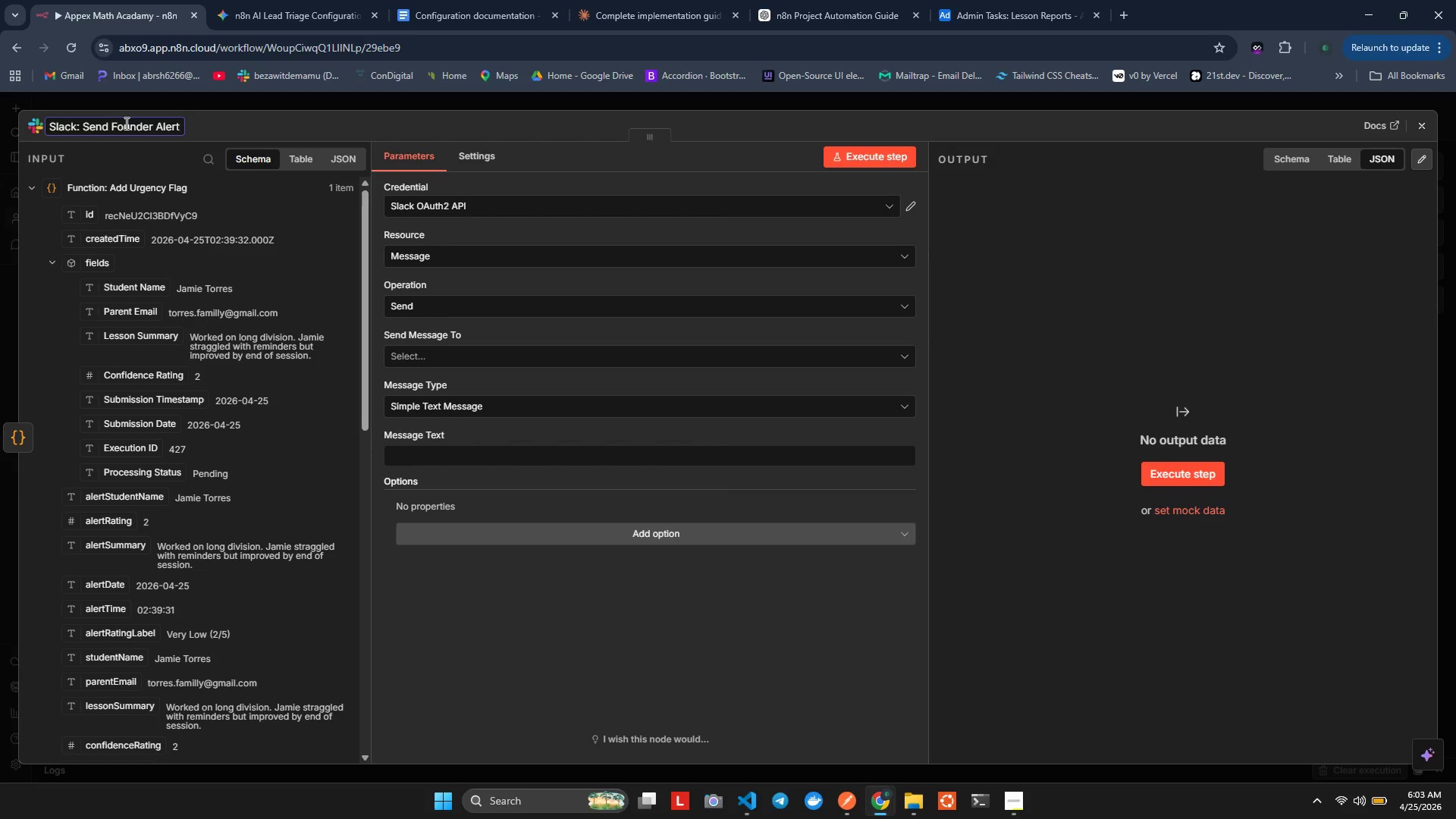 
left_click([543, 610])
 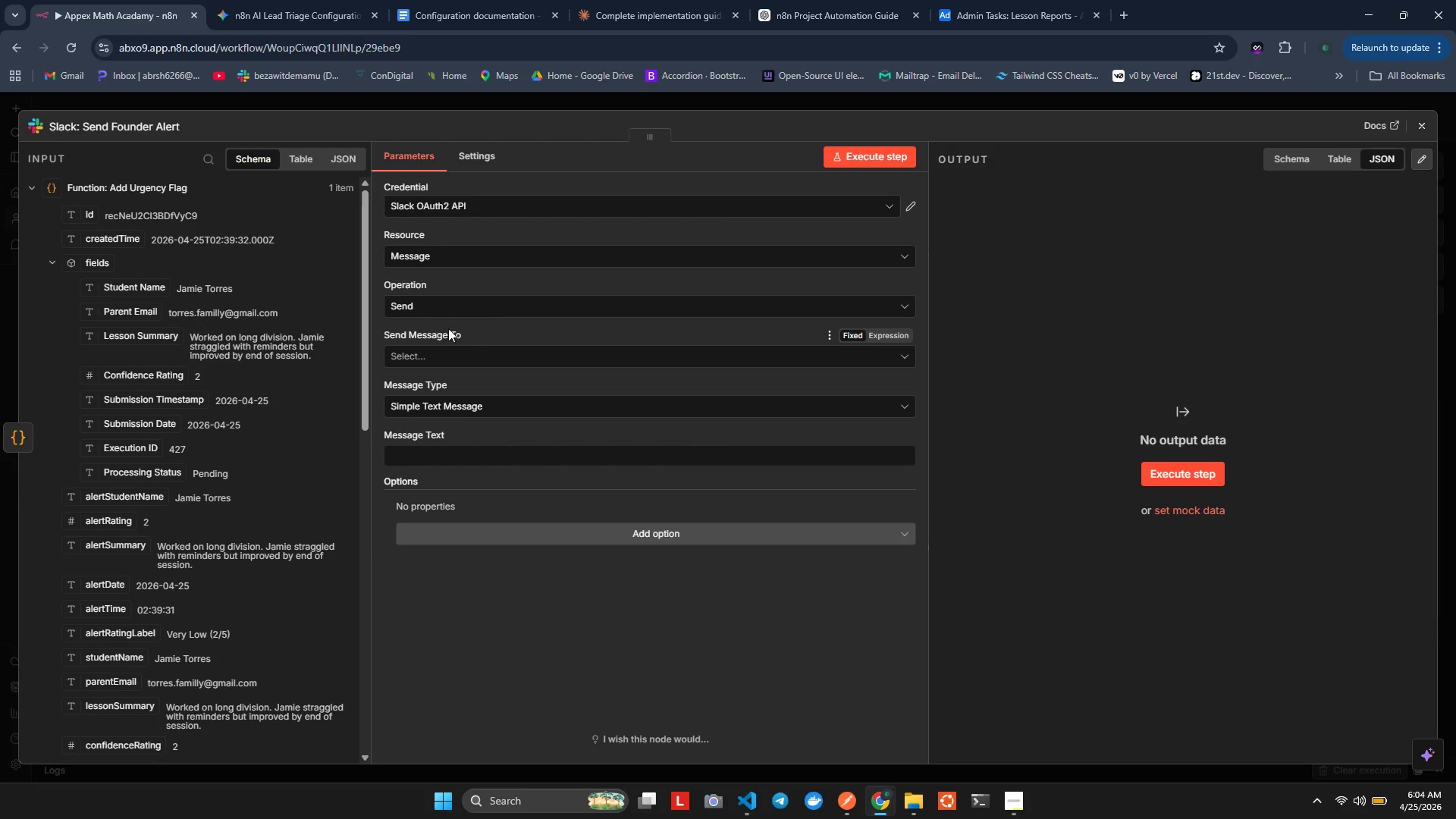 
wait(6.8)
 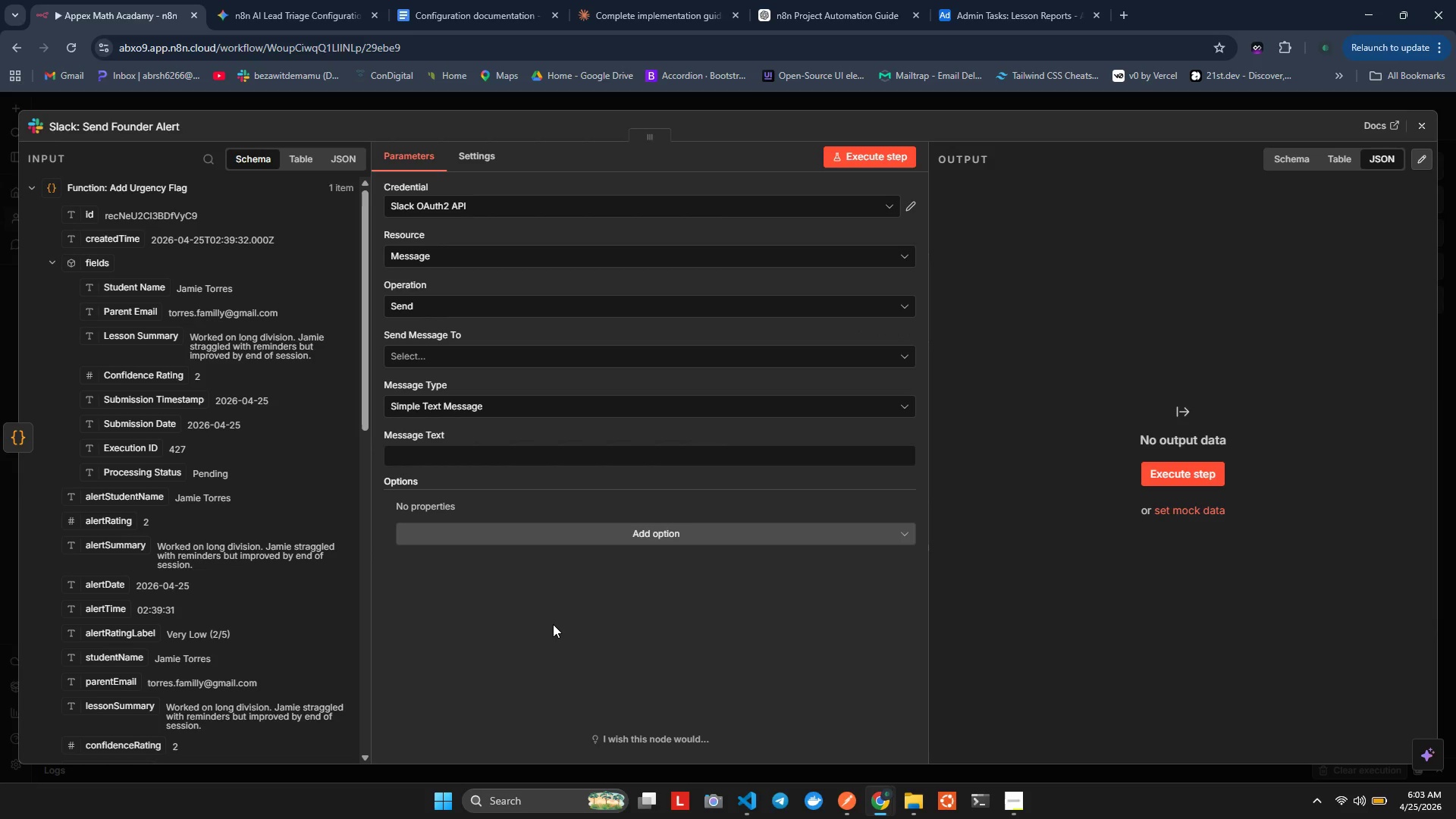 
left_click([444, 358])
 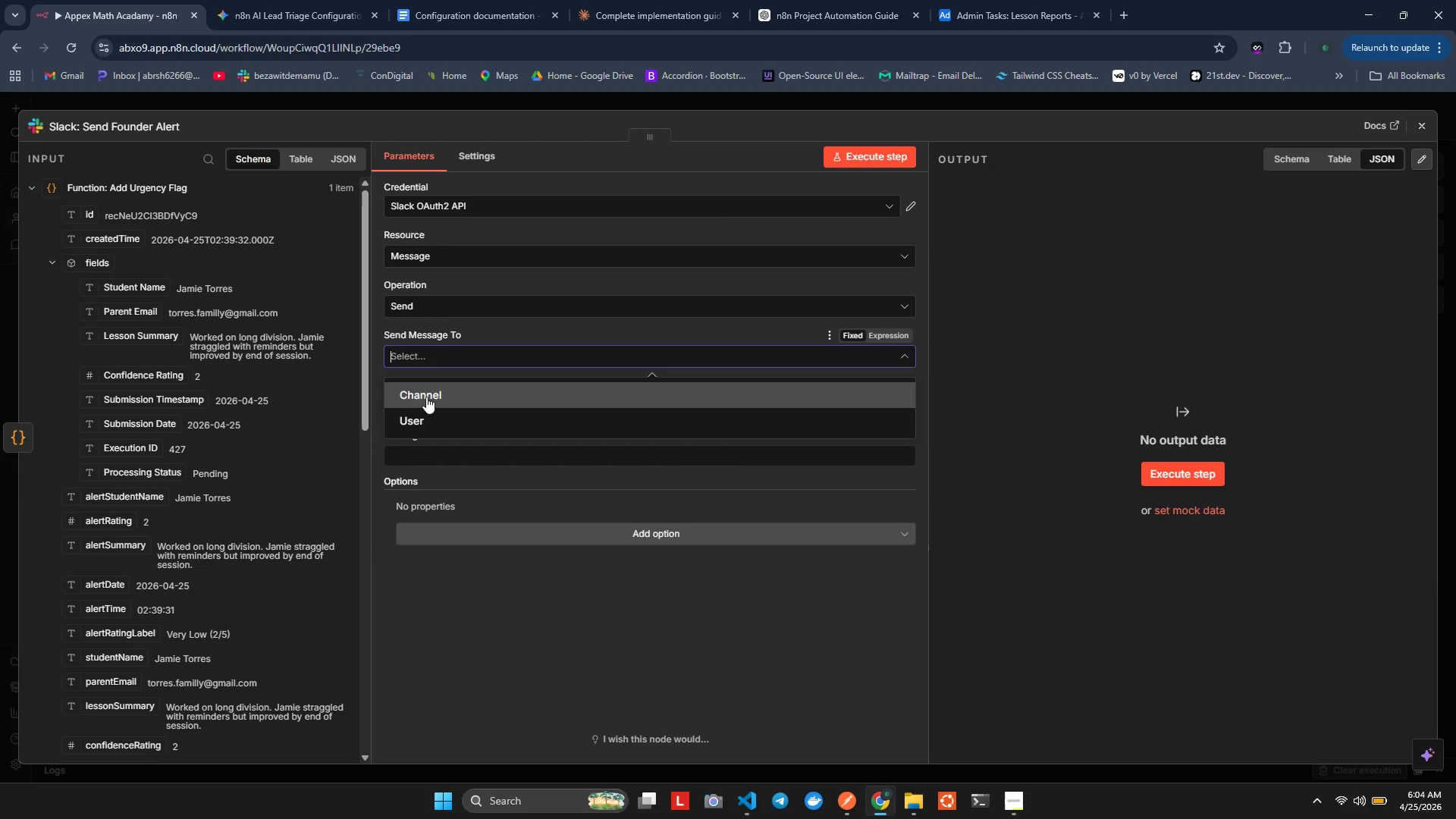 
left_click([425, 396])
 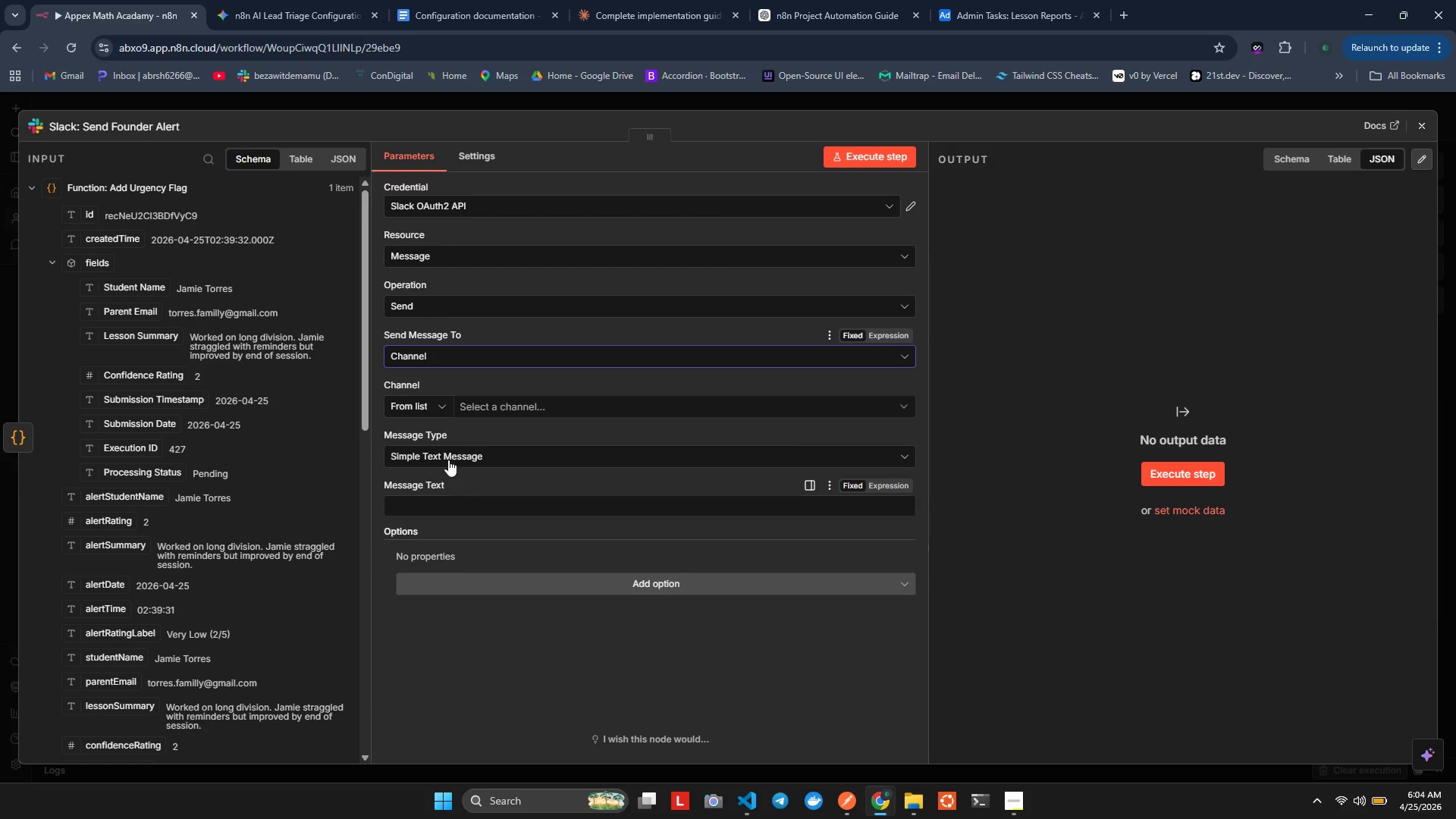 
left_click([479, 410])
 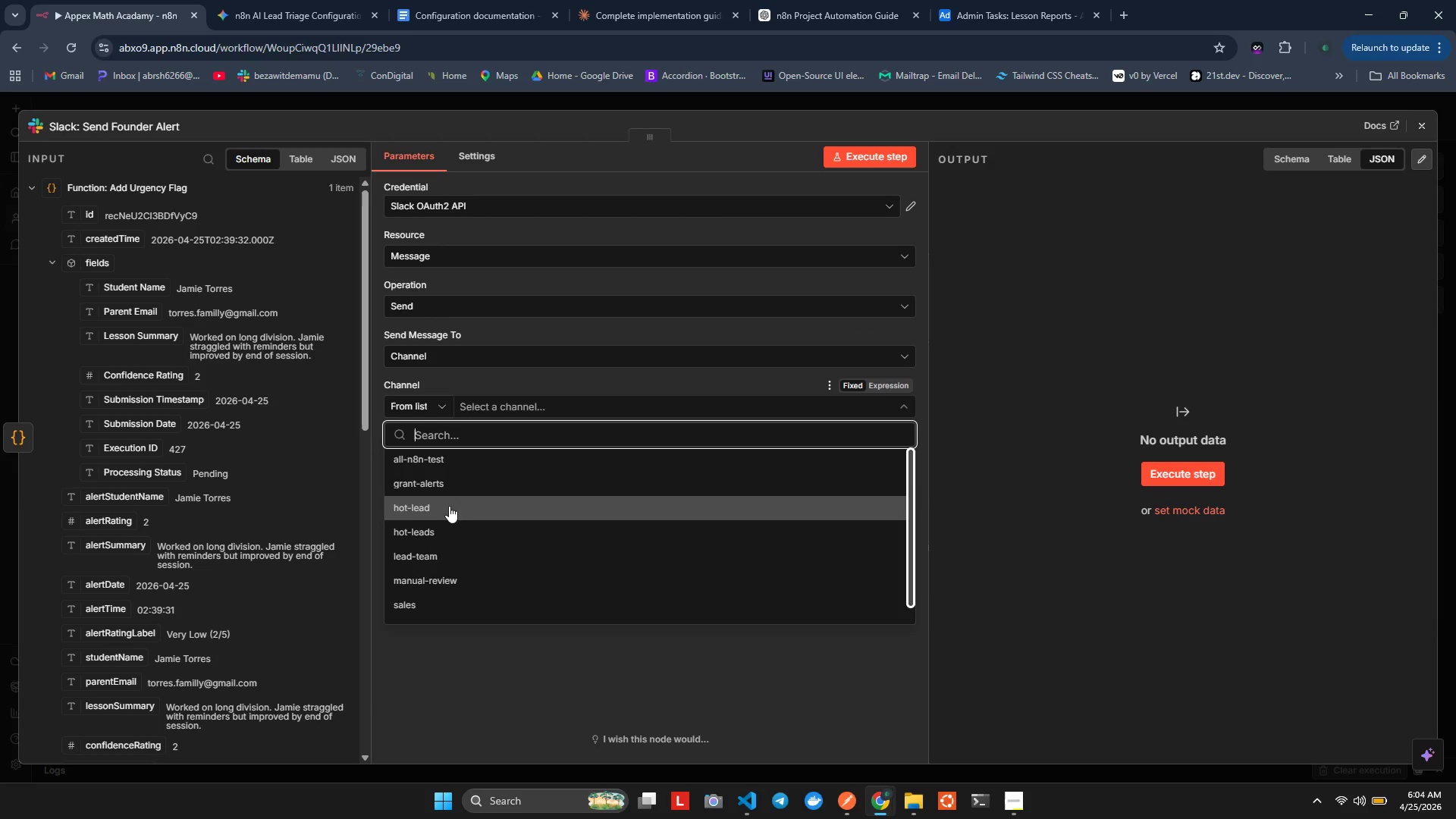 
left_click([457, 652])
 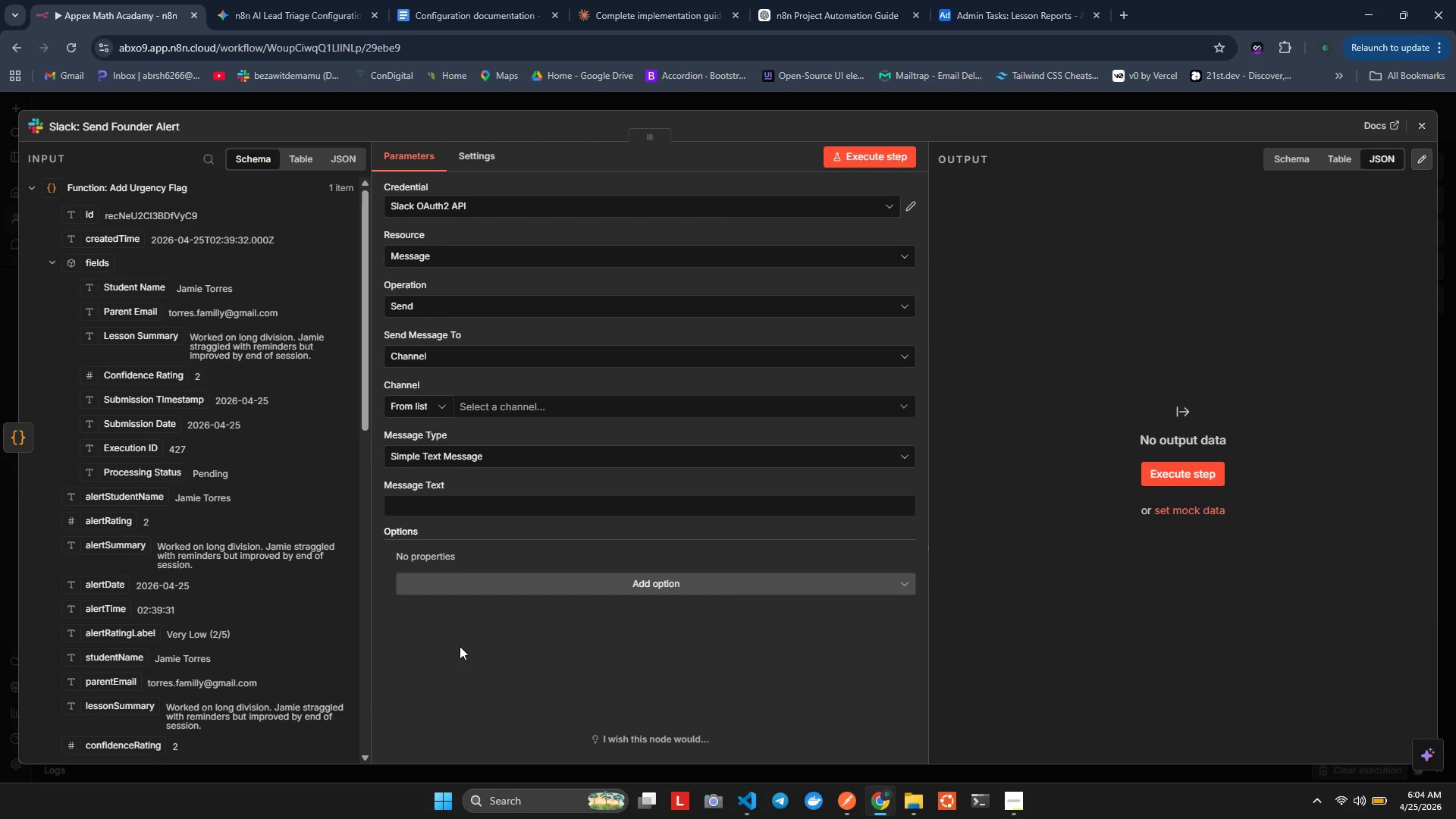 
wait(8.97)
 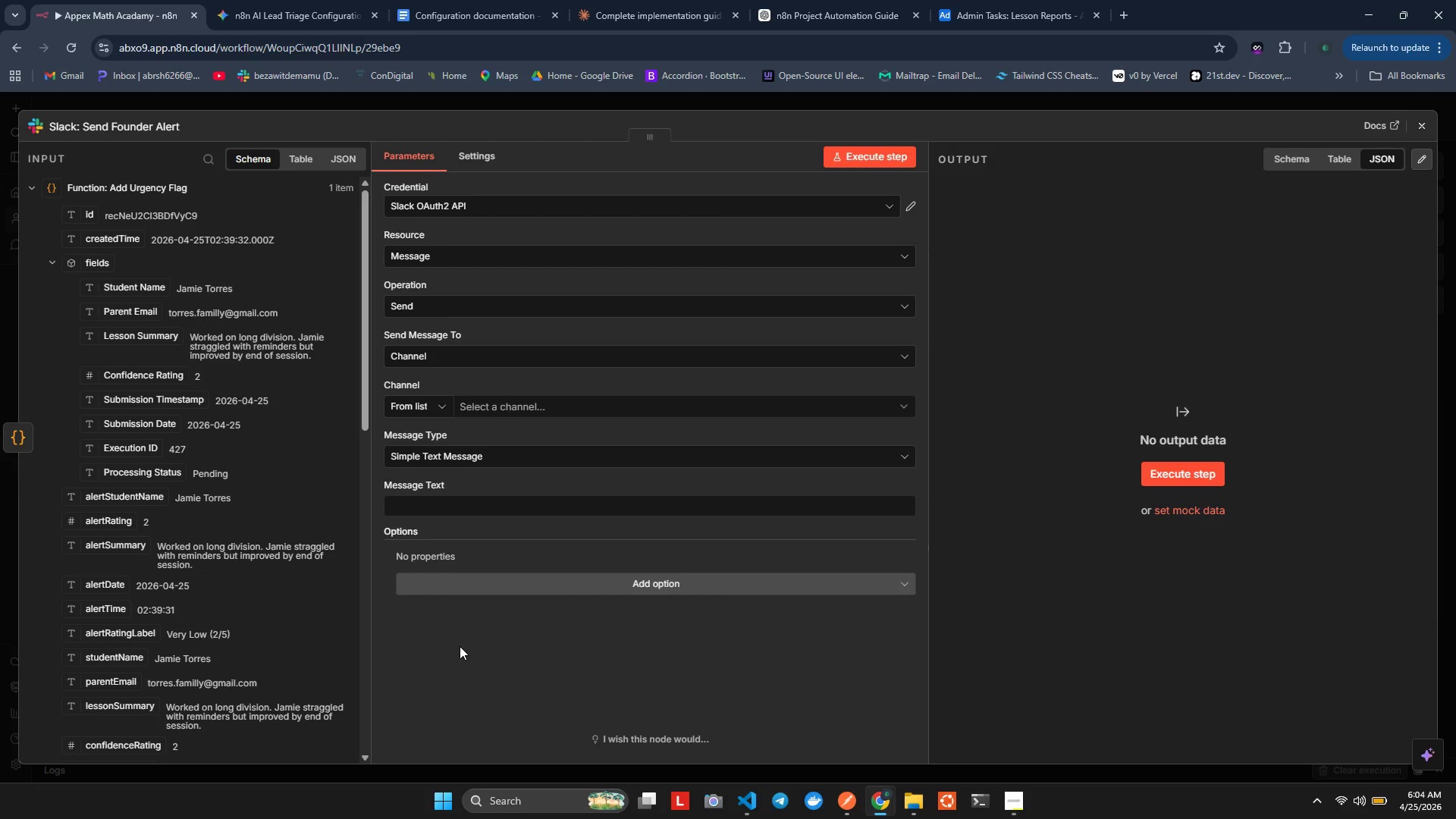 
key(Alt+Tab)
 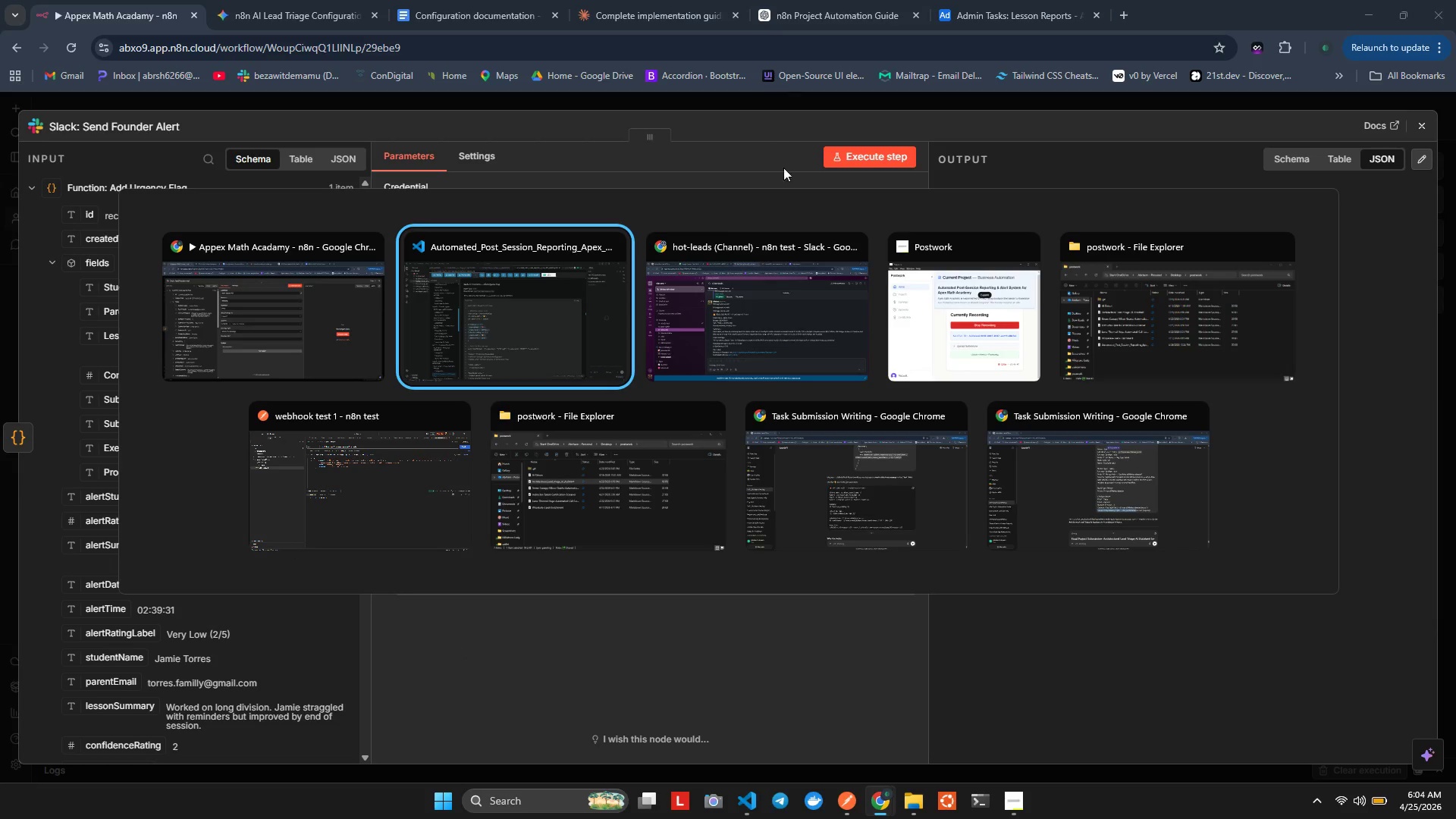 
key(Alt+Tab)
 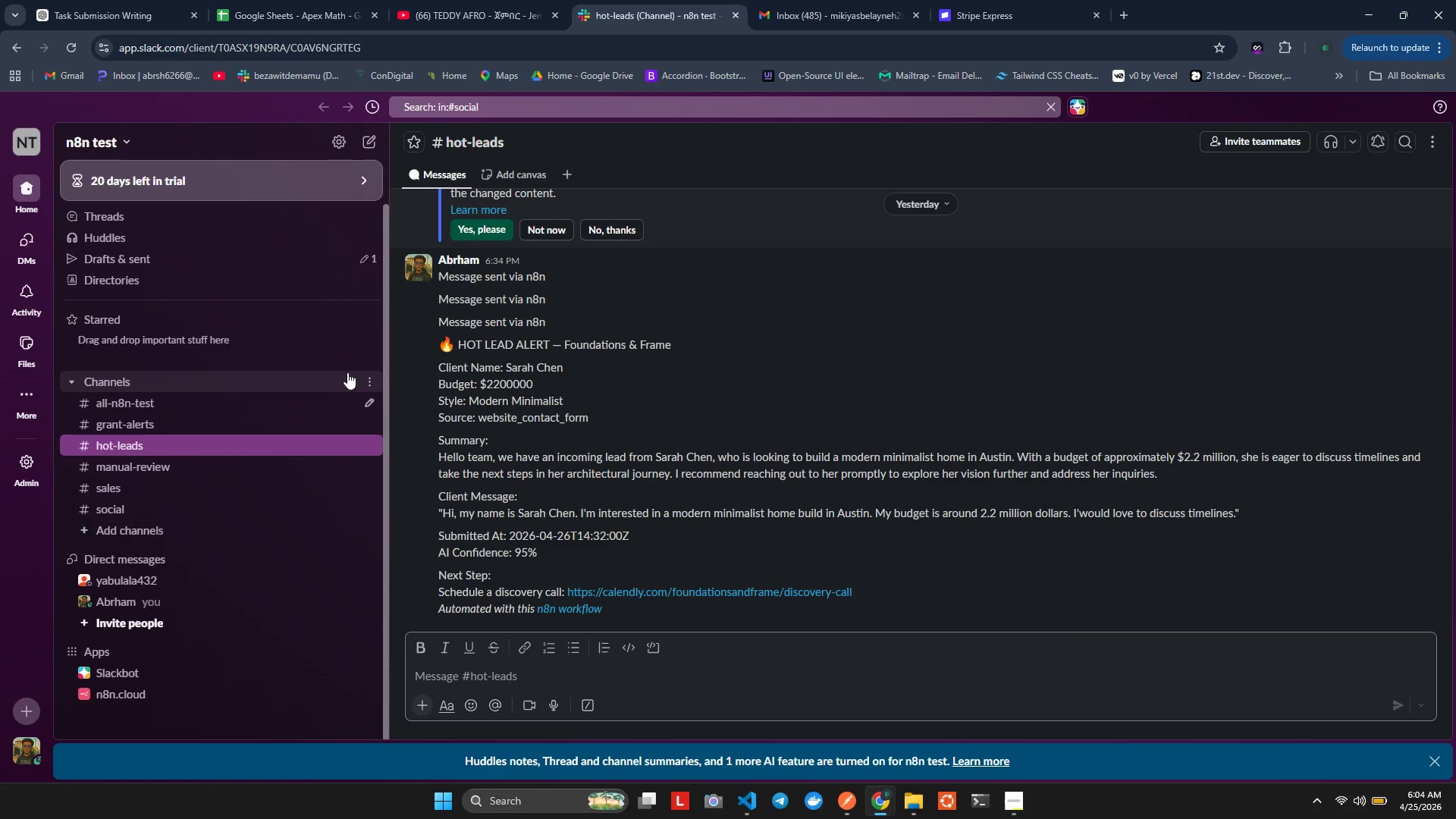 
left_click([355, 380])
 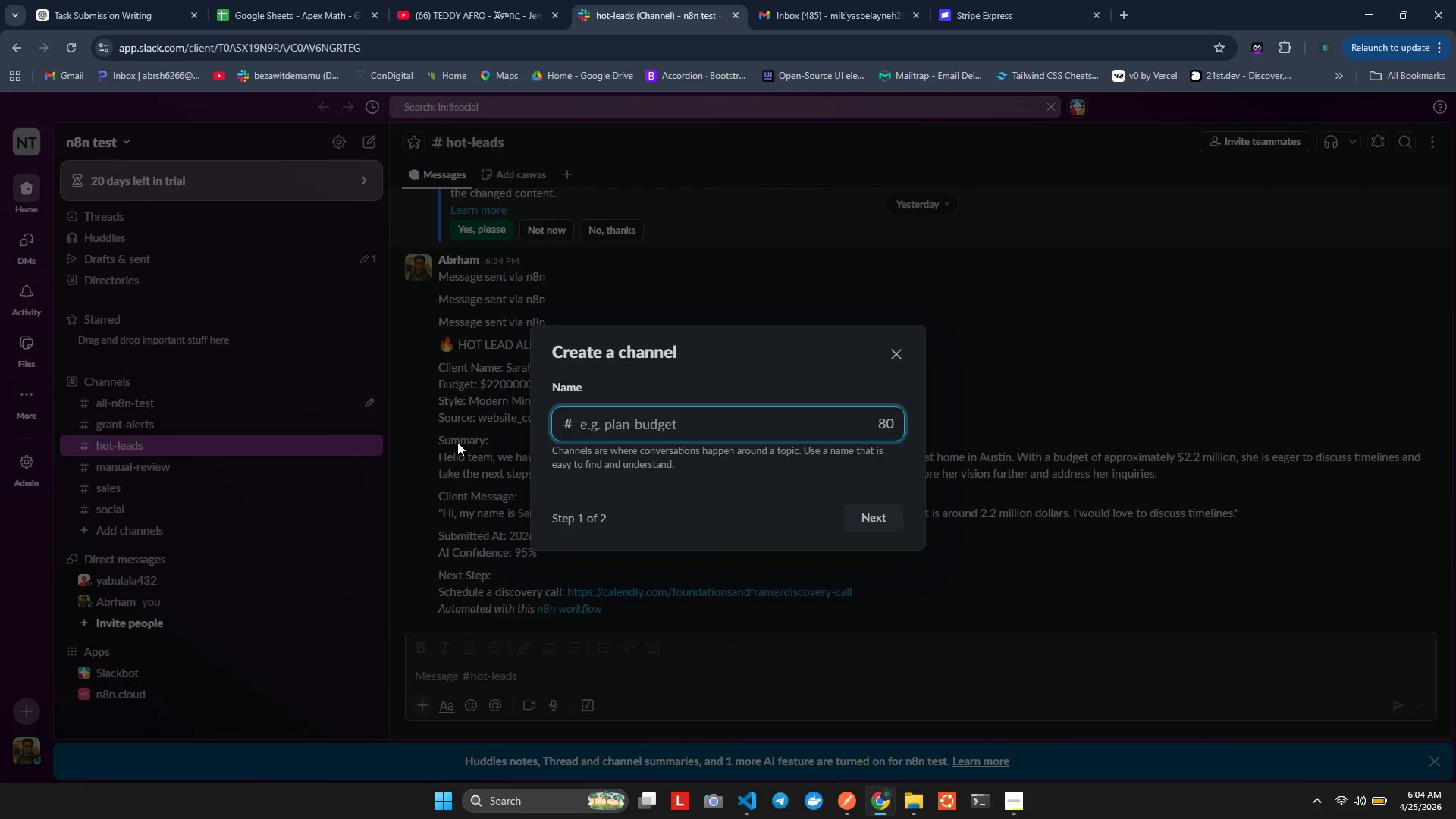 
type(founder-alerts)
 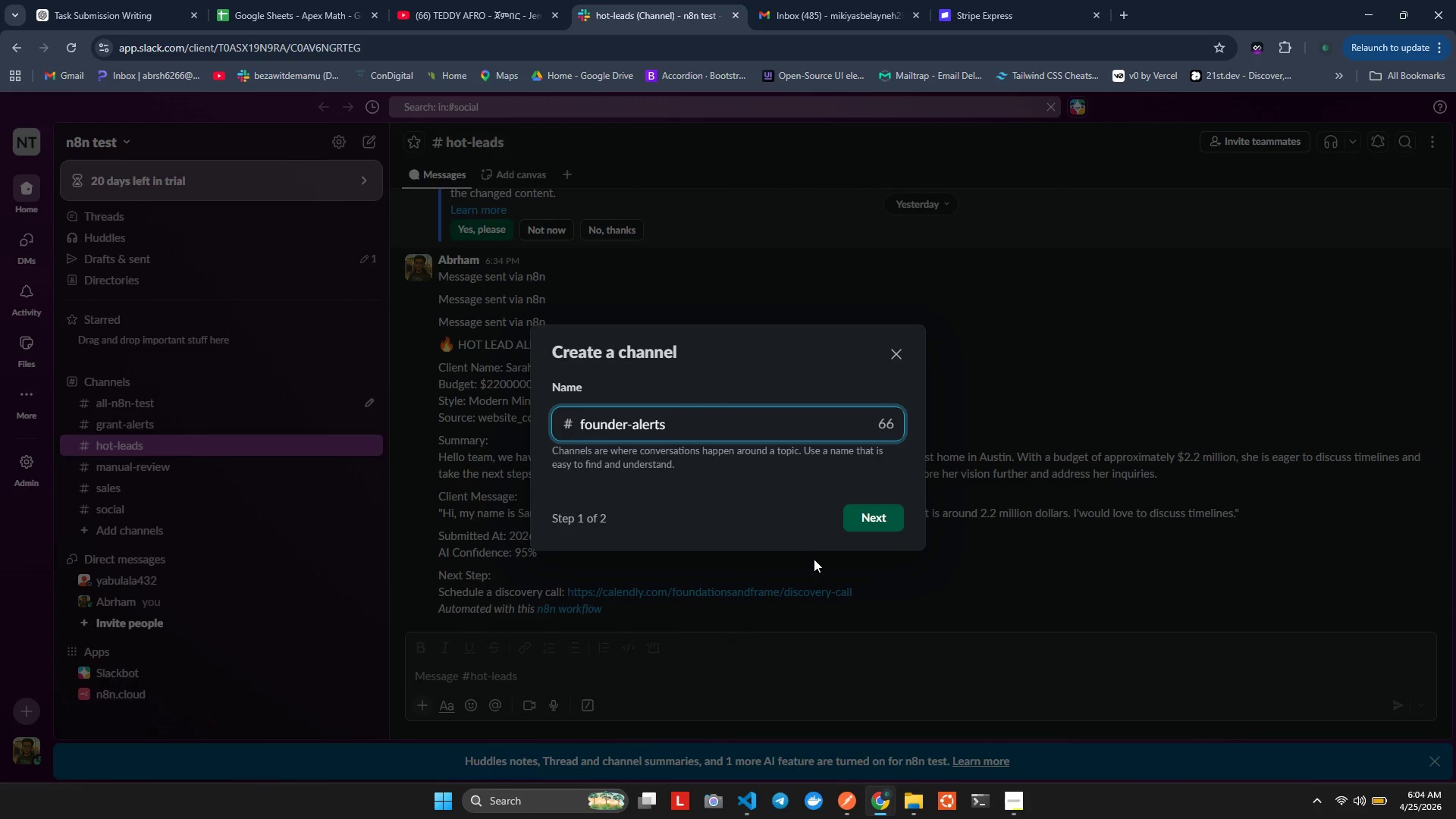 
left_click([871, 513])
 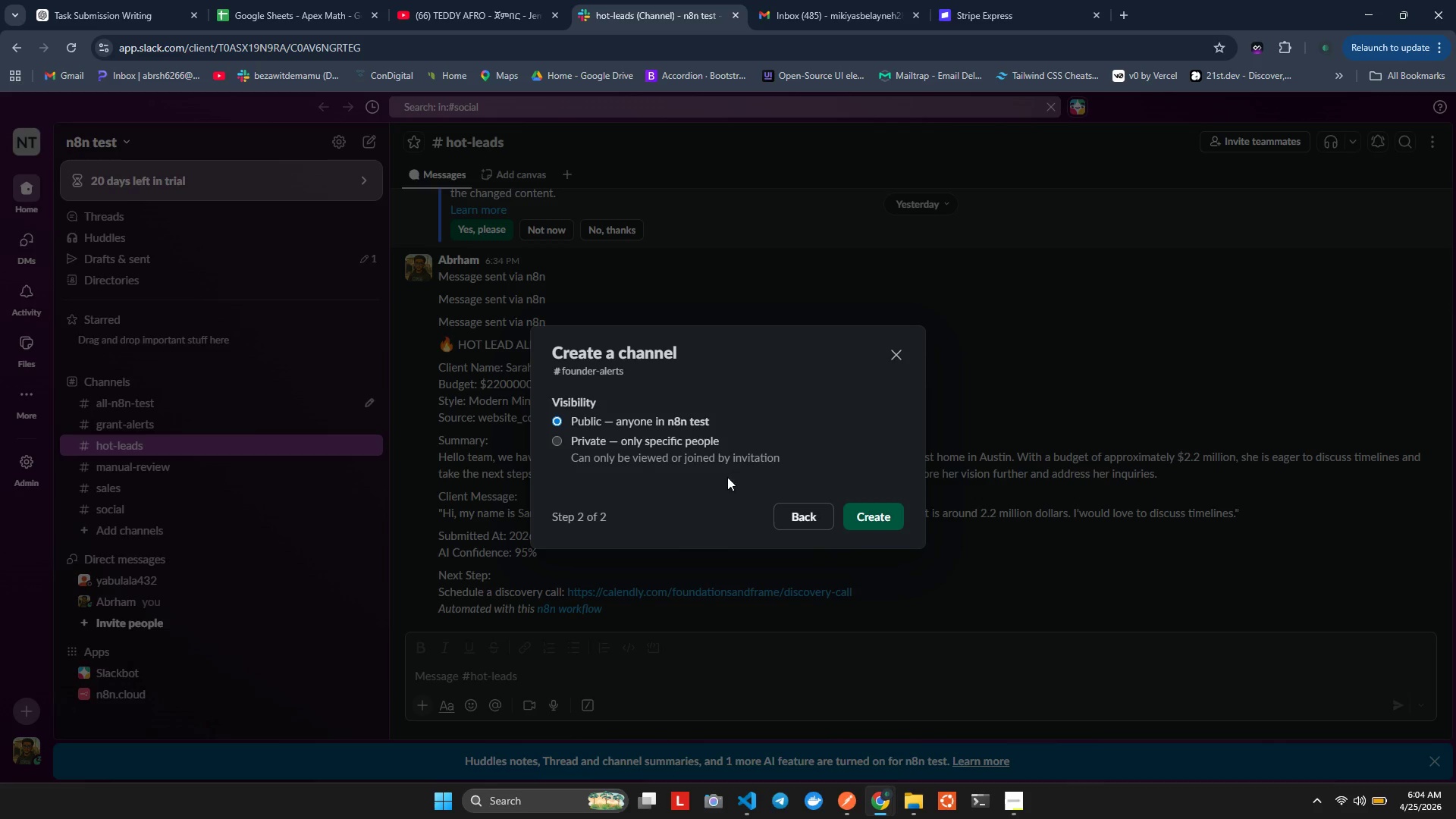 
left_click([875, 529])
 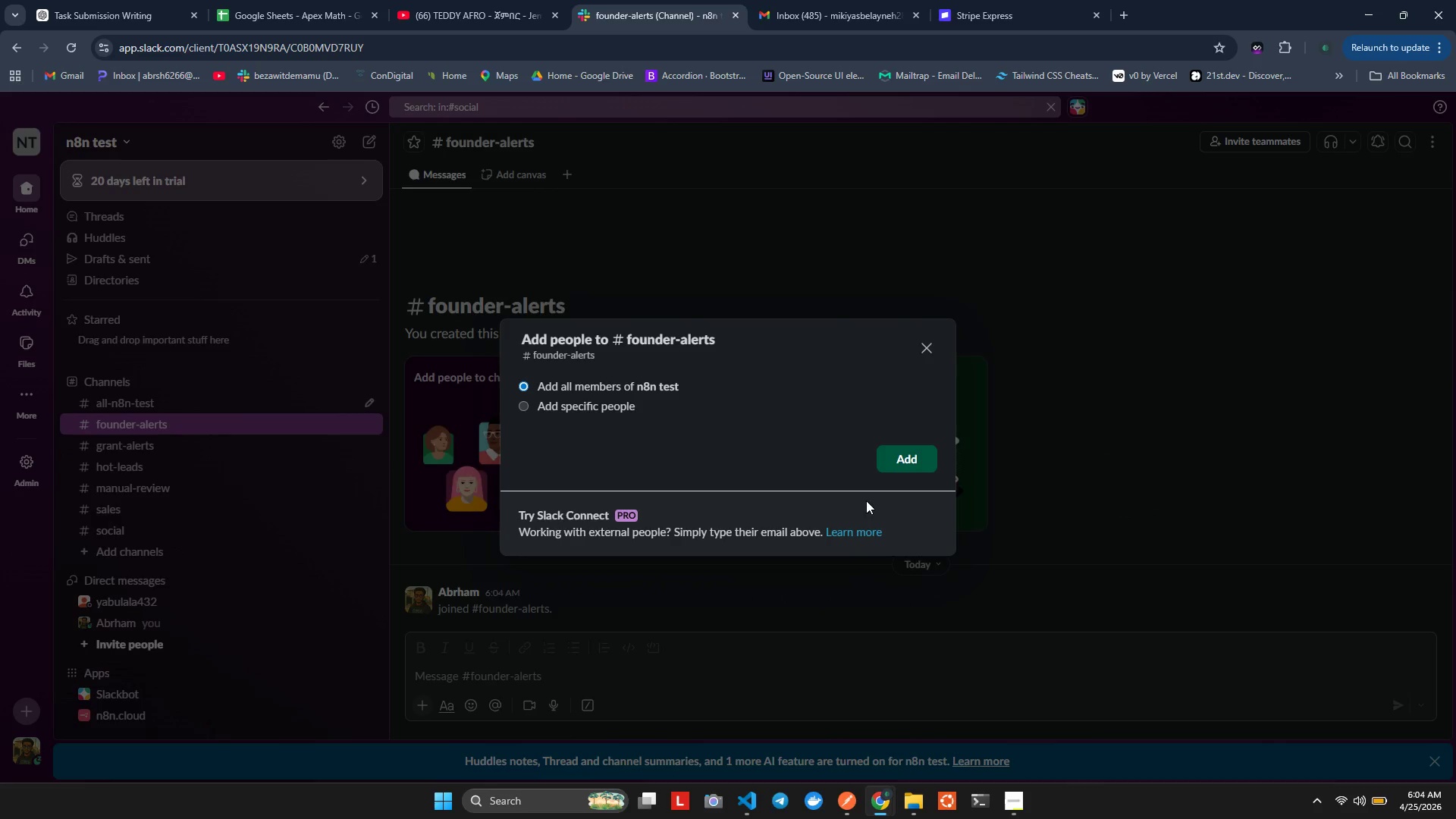 
left_click([893, 459])
 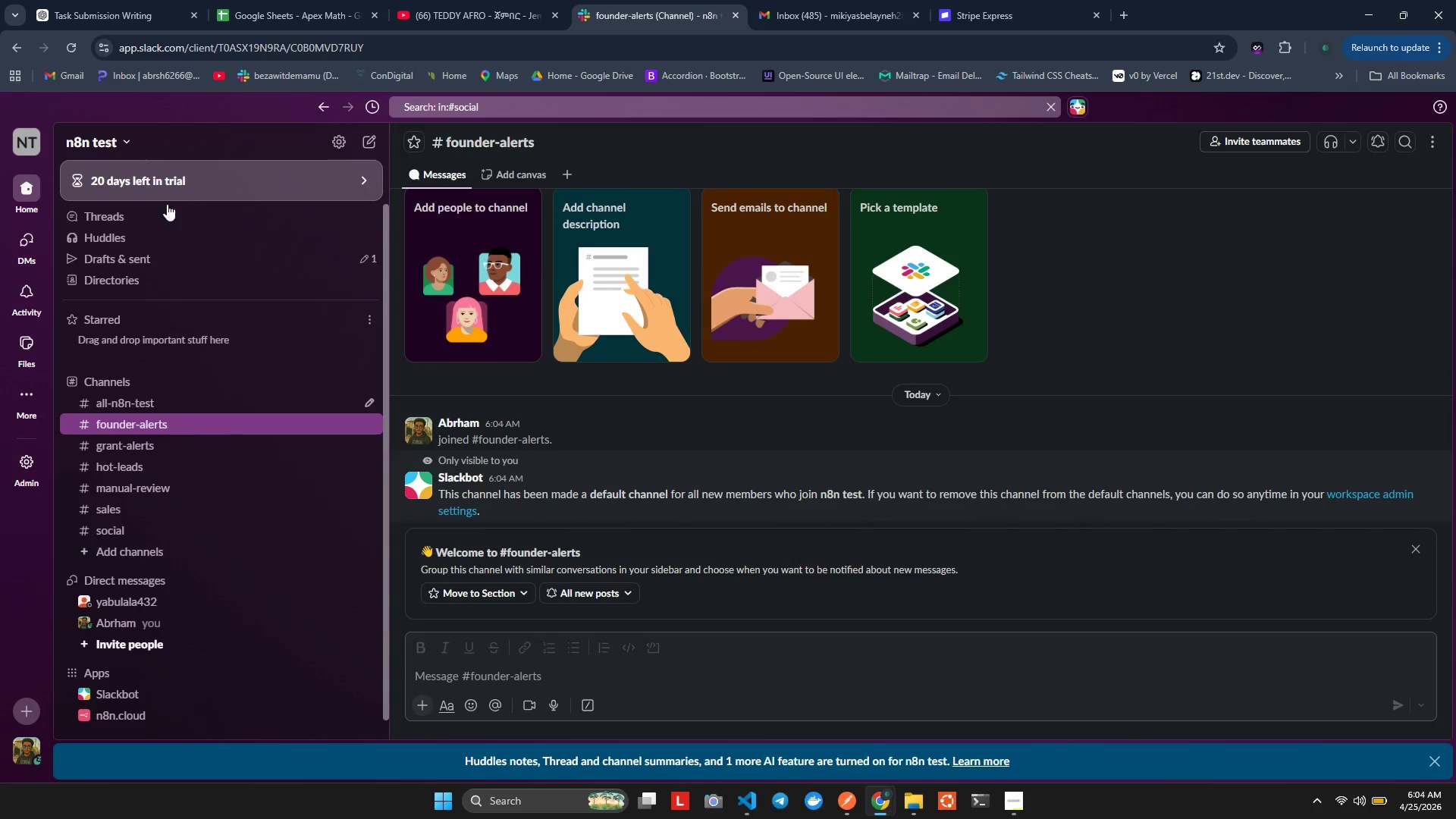 
key(Alt+Tab)
 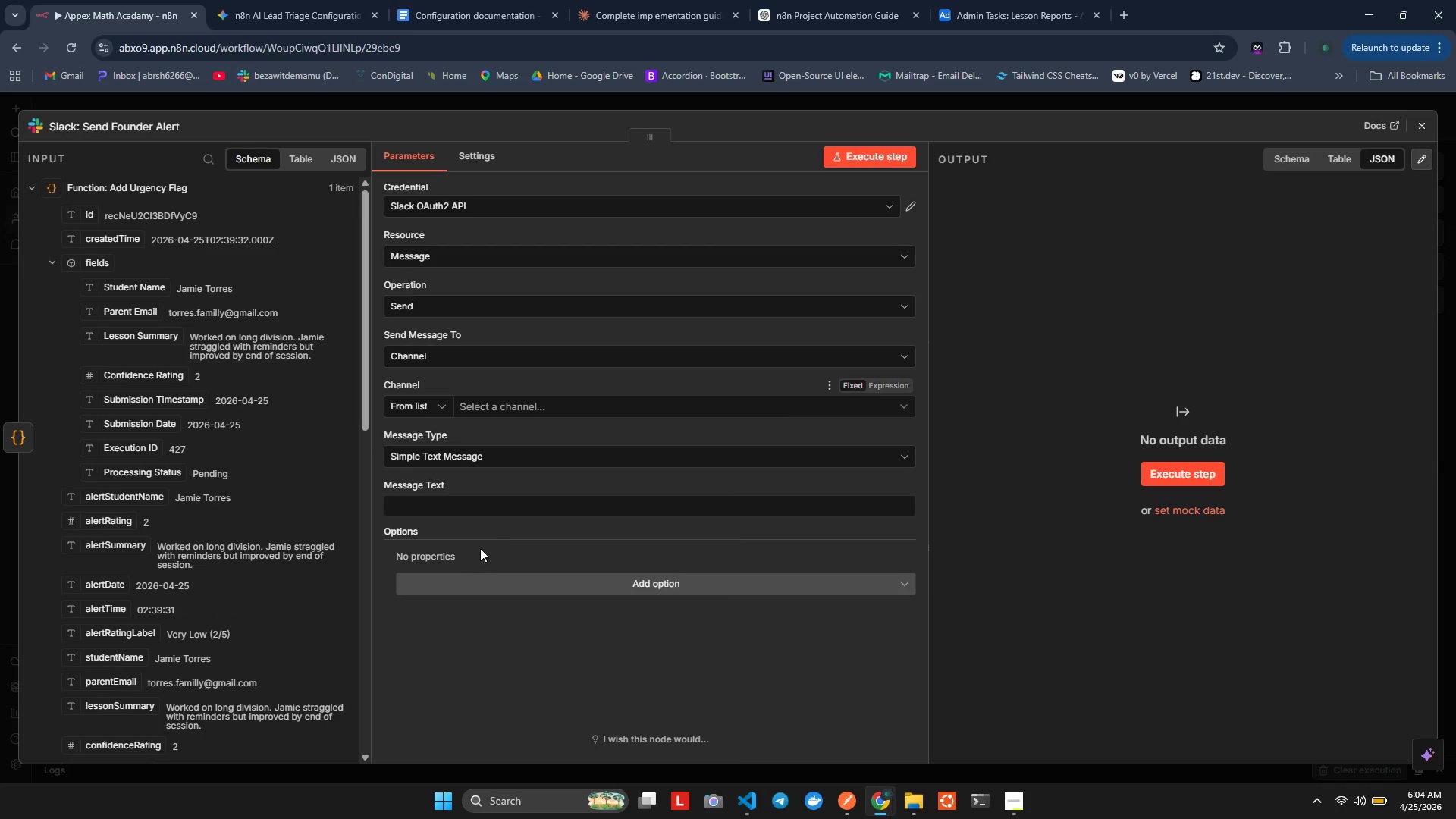 
double_click([460, 463])
 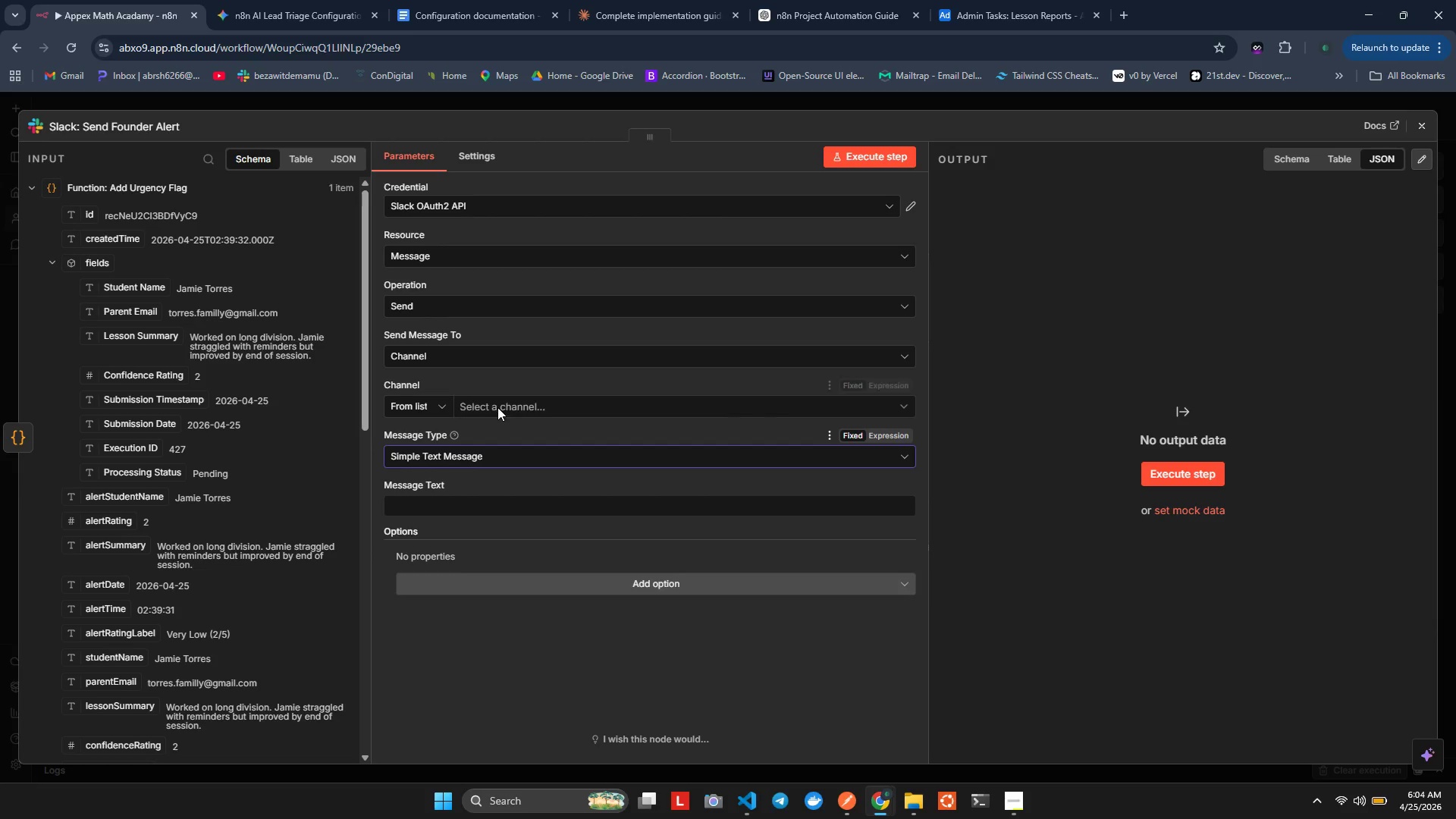 
triple_click([497, 407])
 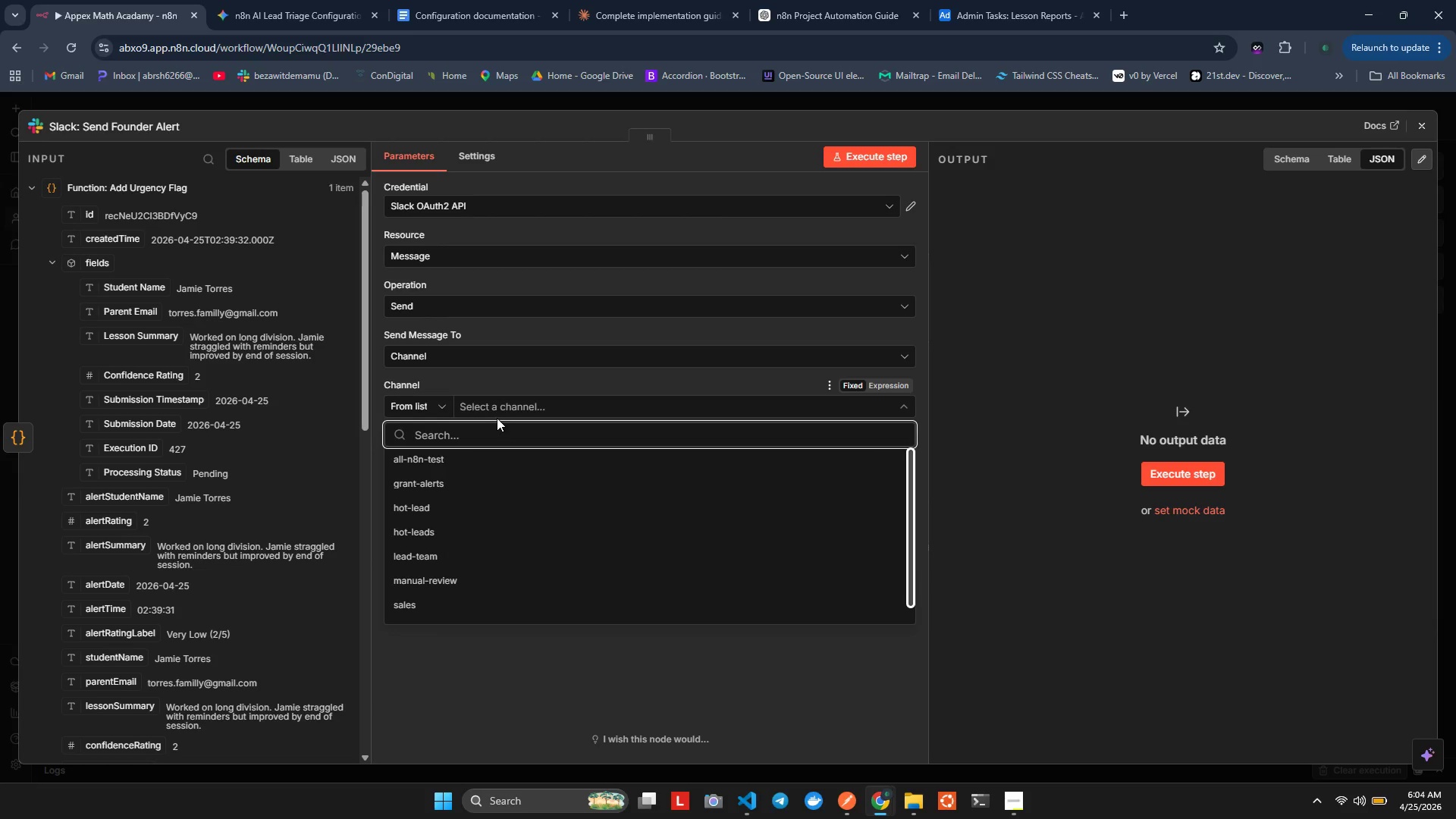 
left_click([496, 419])
 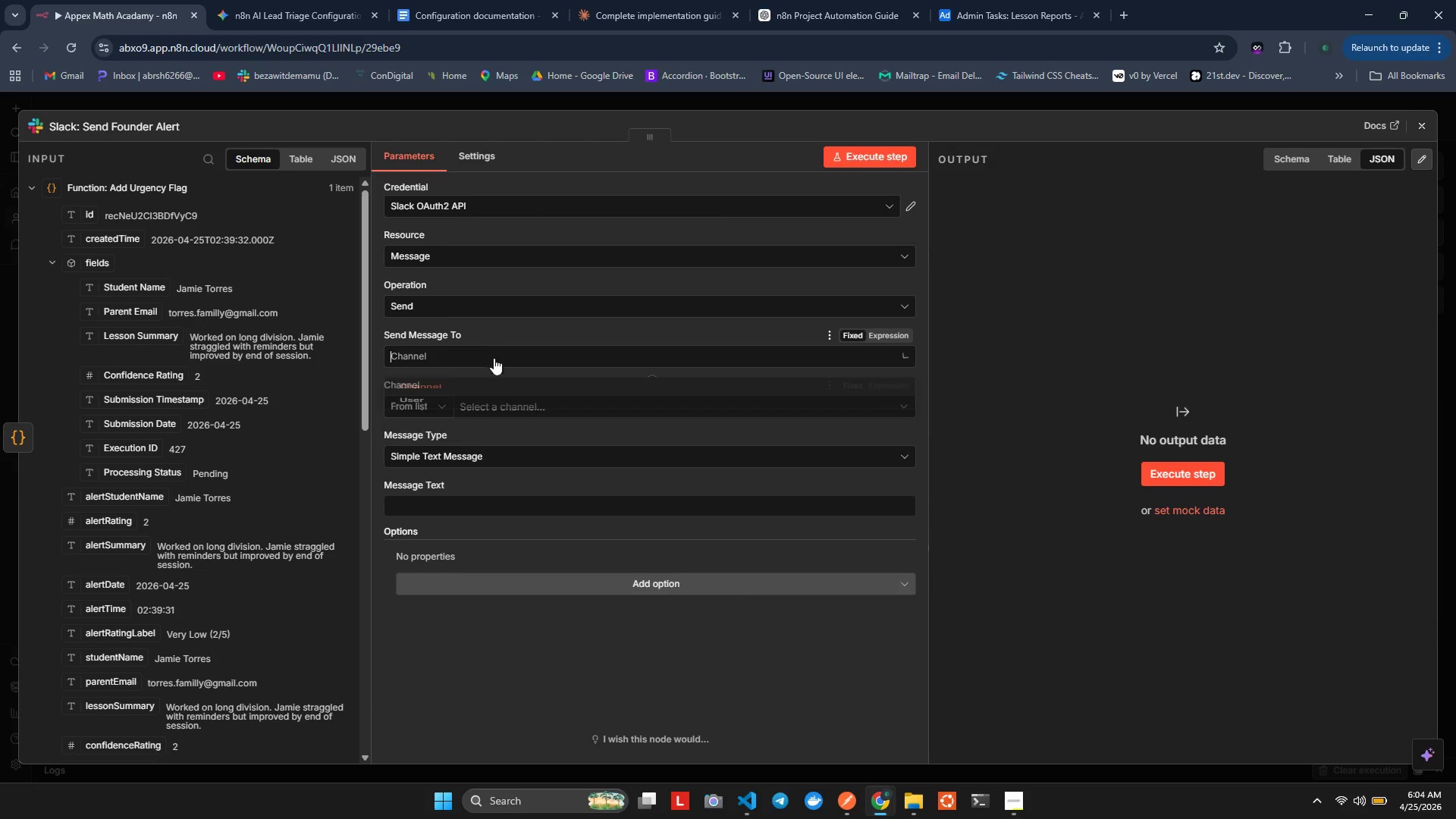 
left_click_drag(start_coordinate=[475, 404], to_coordinate=[477, 410])
 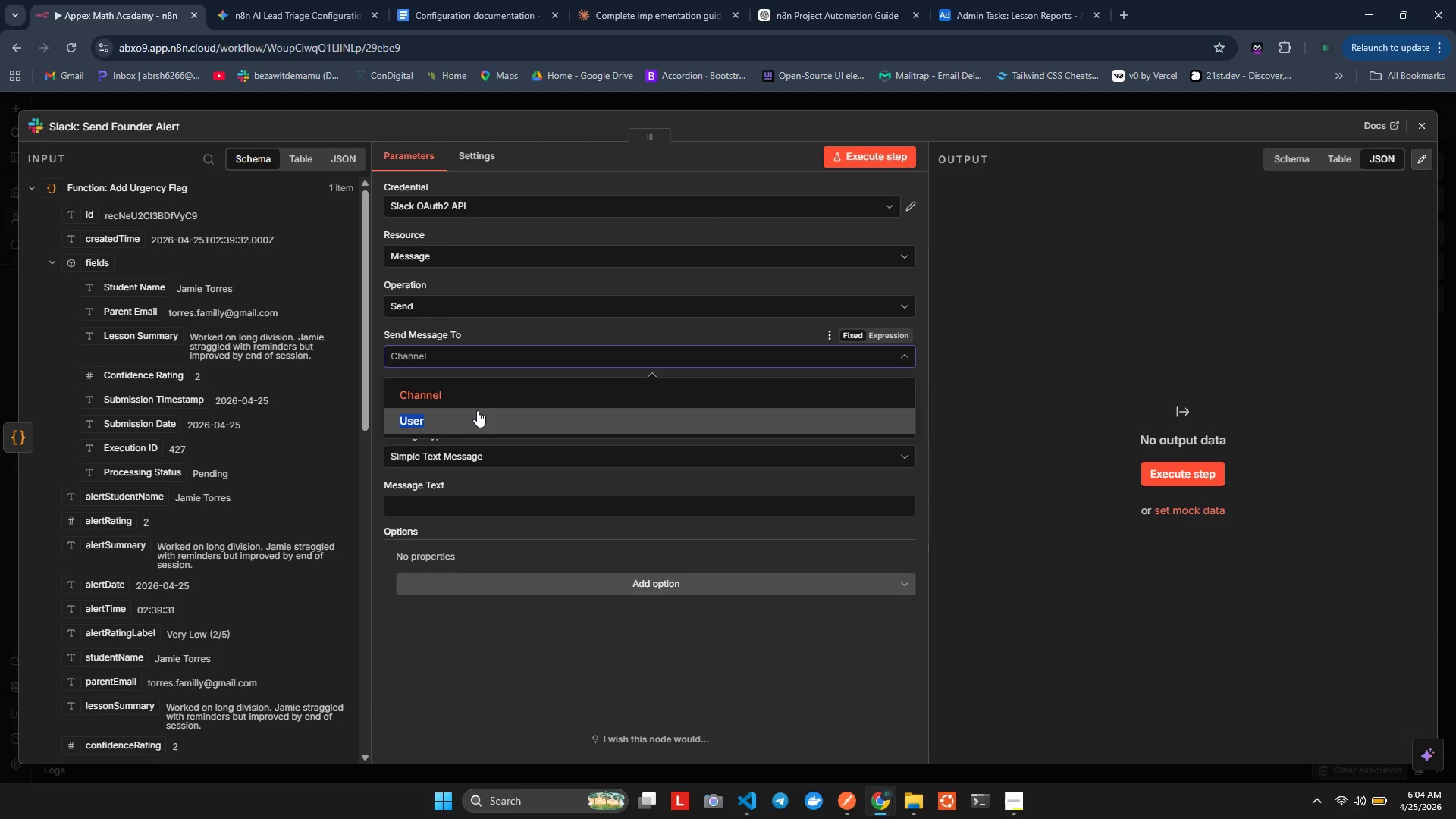 
left_click([477, 410])
 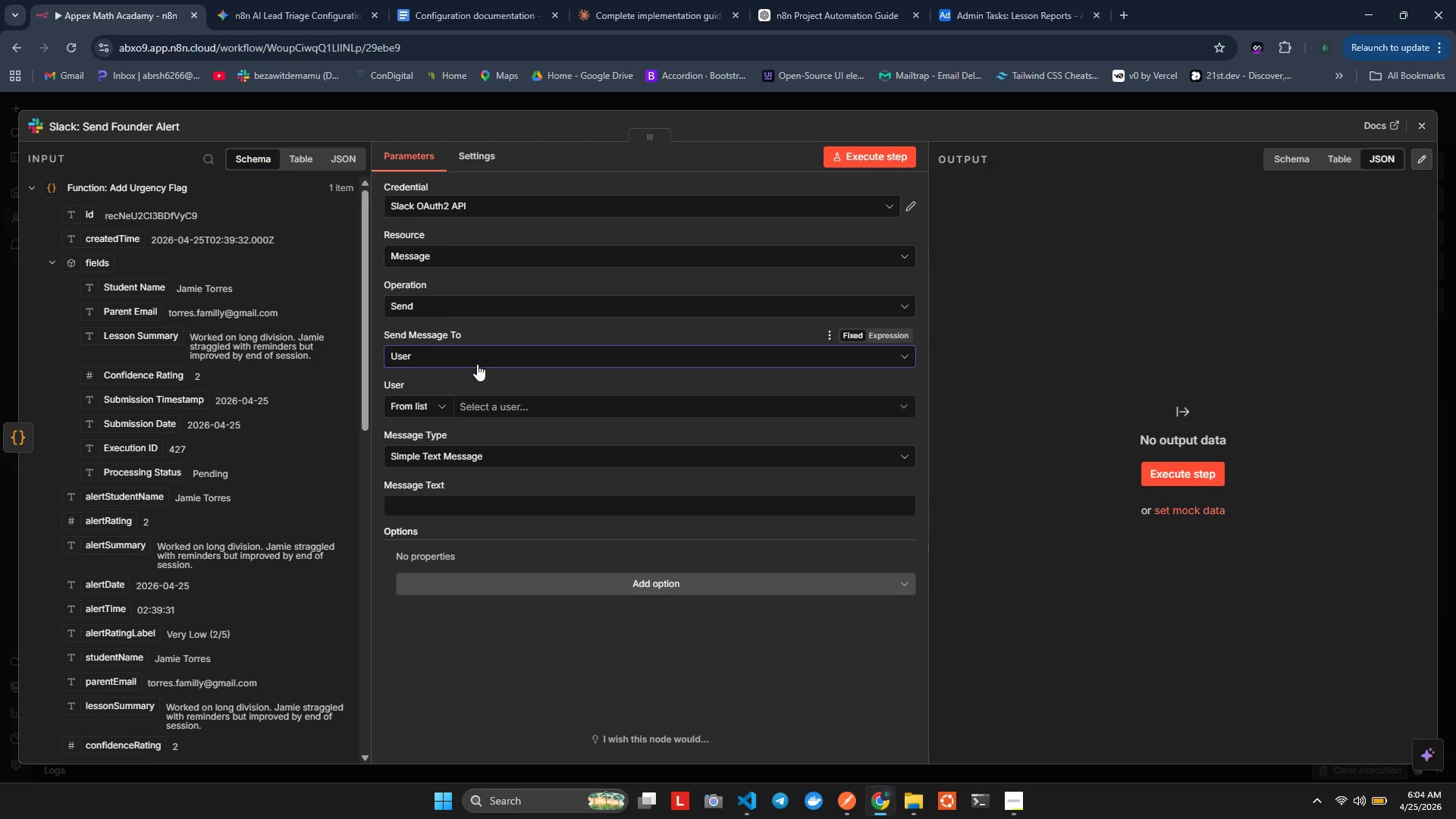 
left_click([483, 404])
 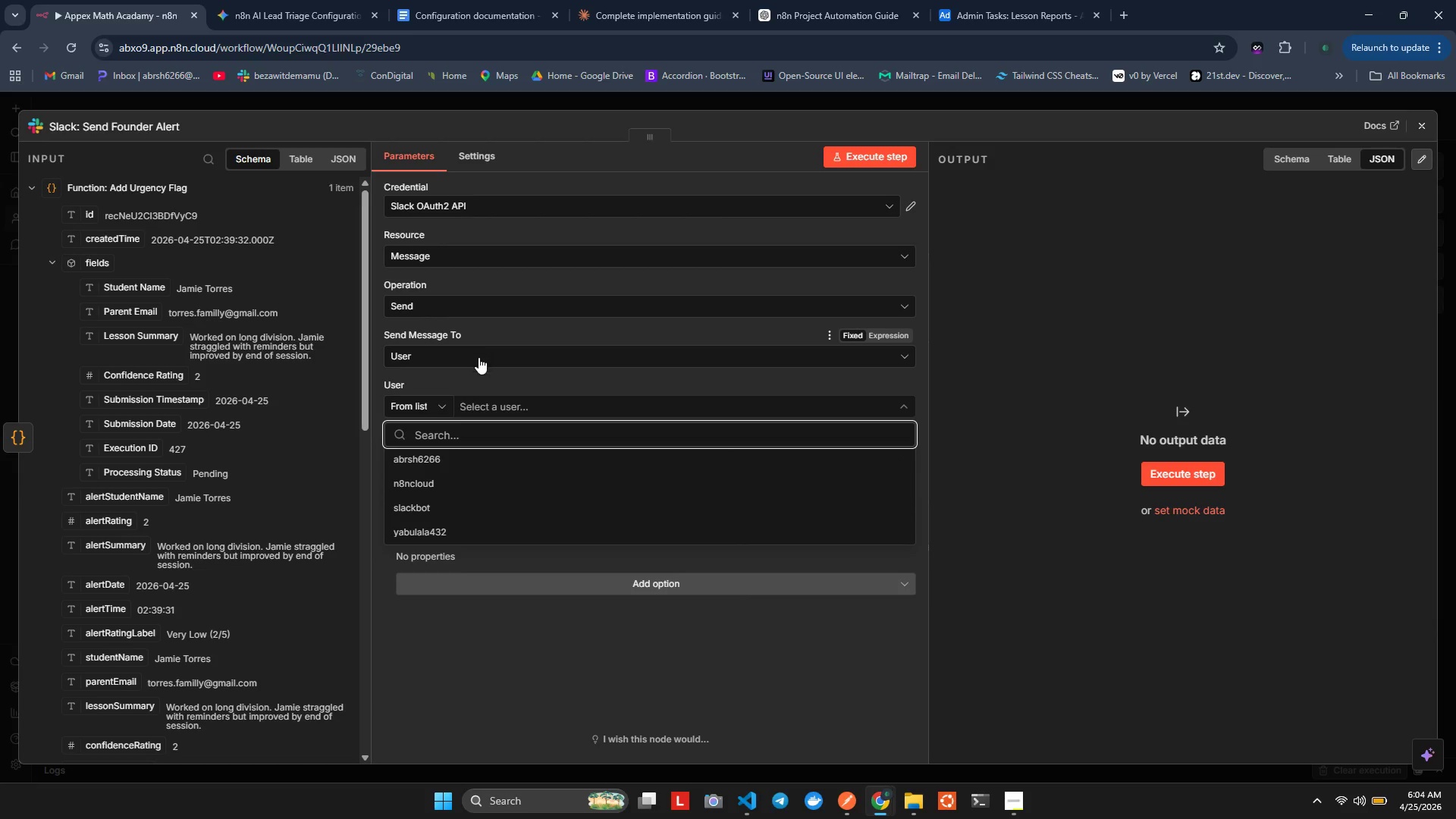 
left_click([479, 359])
 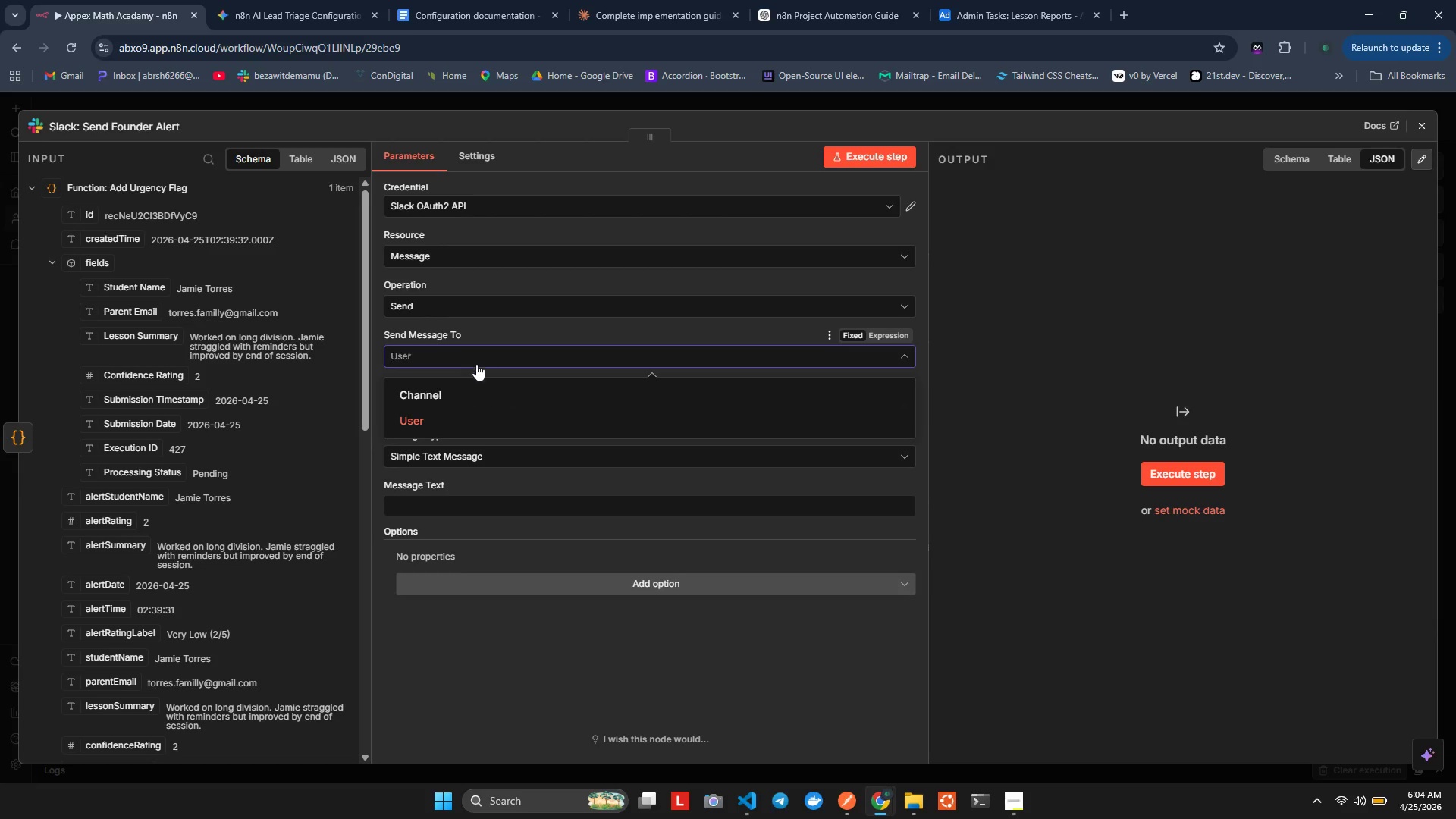 
left_click([469, 383])
 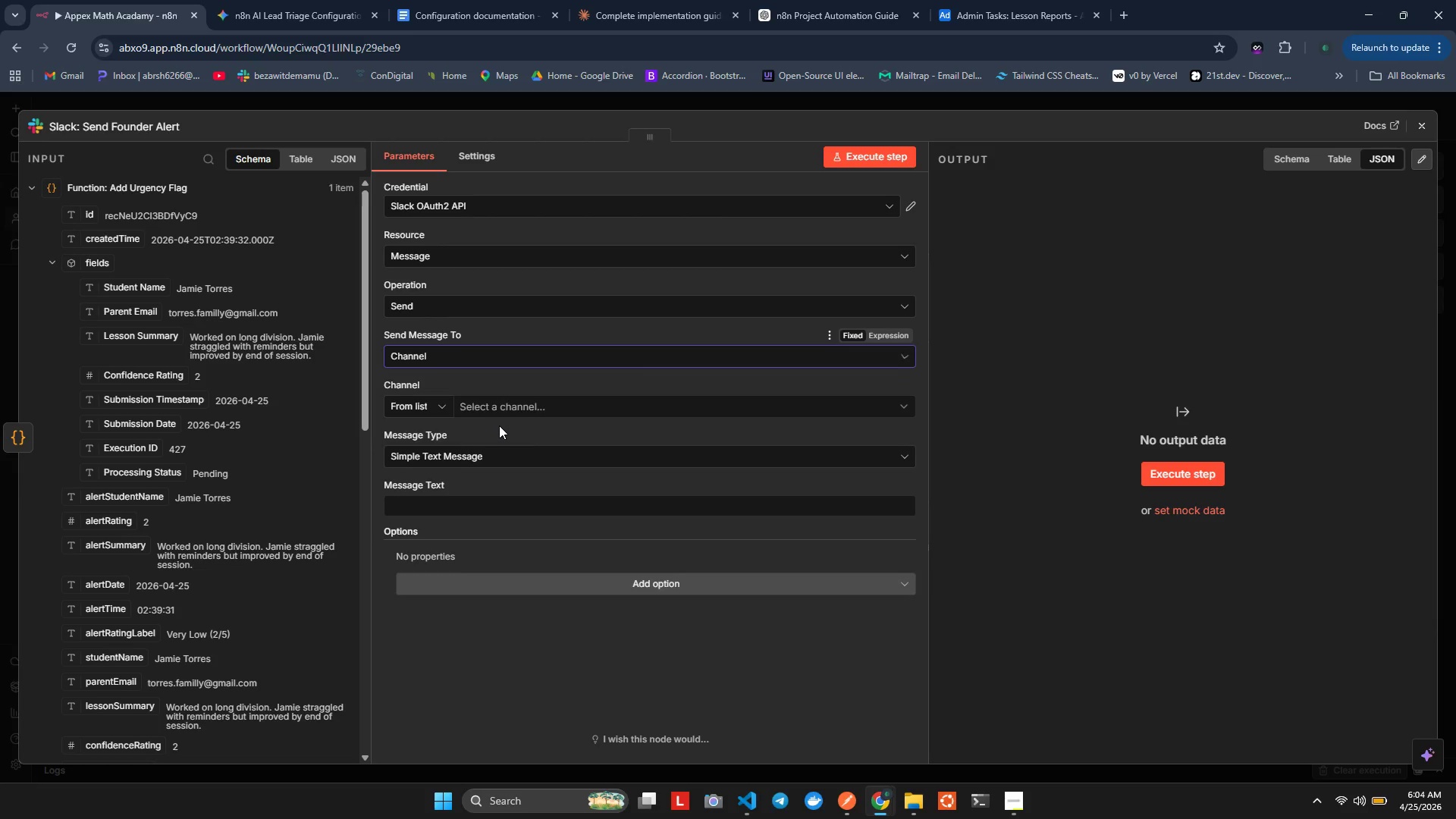 
left_click([517, 403])
 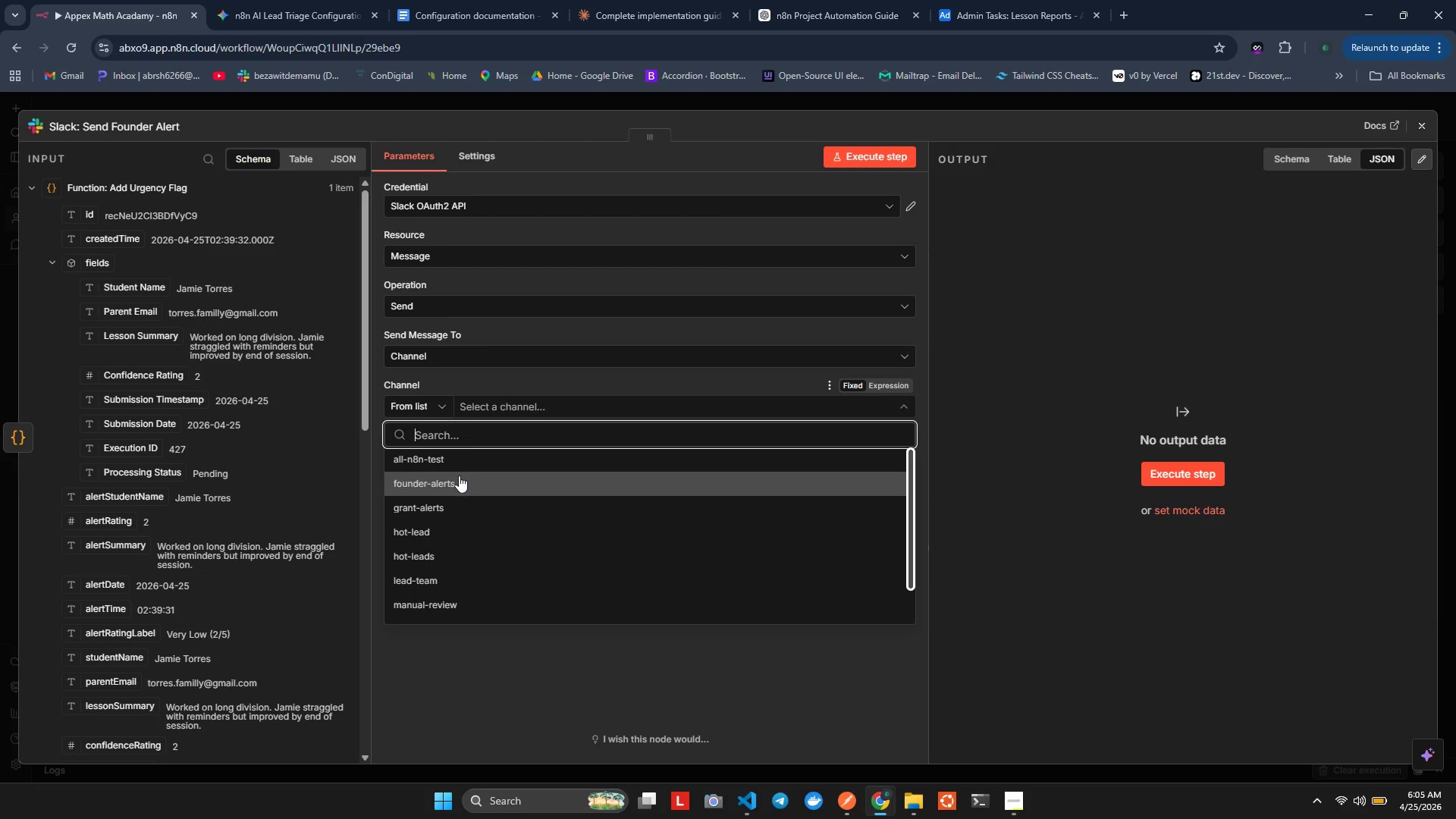 
left_click([453, 487])
 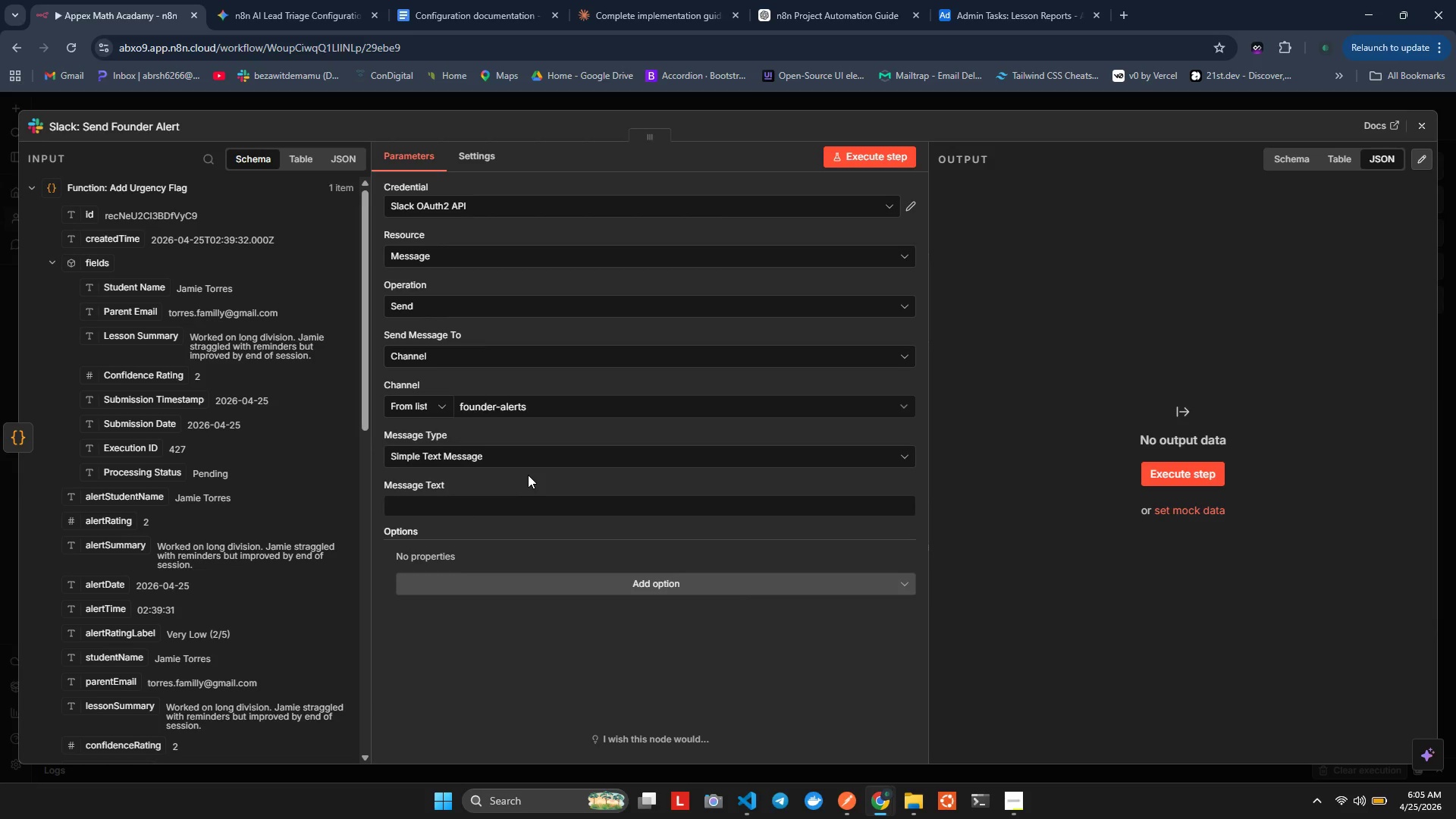 
mouse_move([469, 513])
 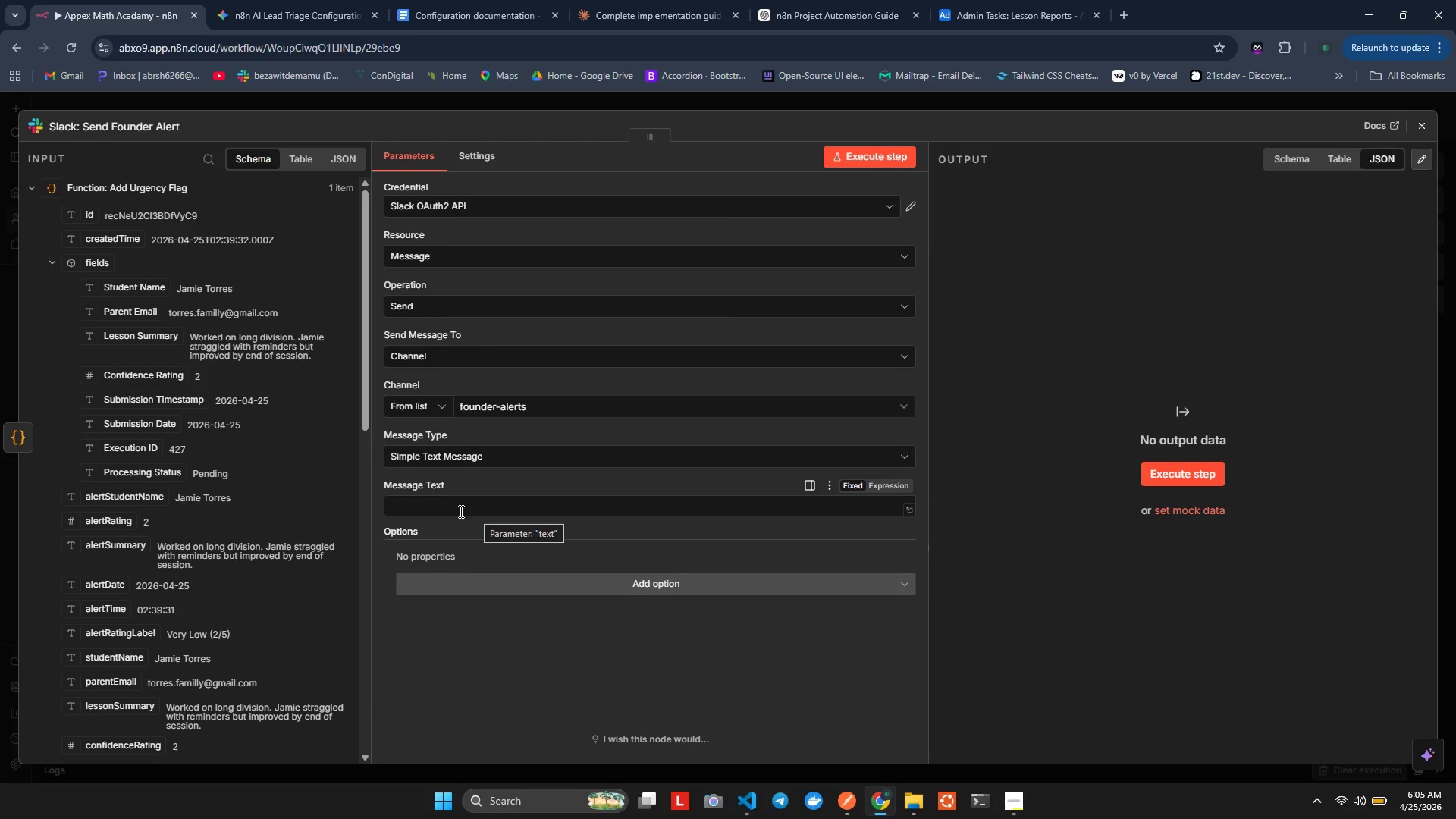 
left_click([460, 511])
 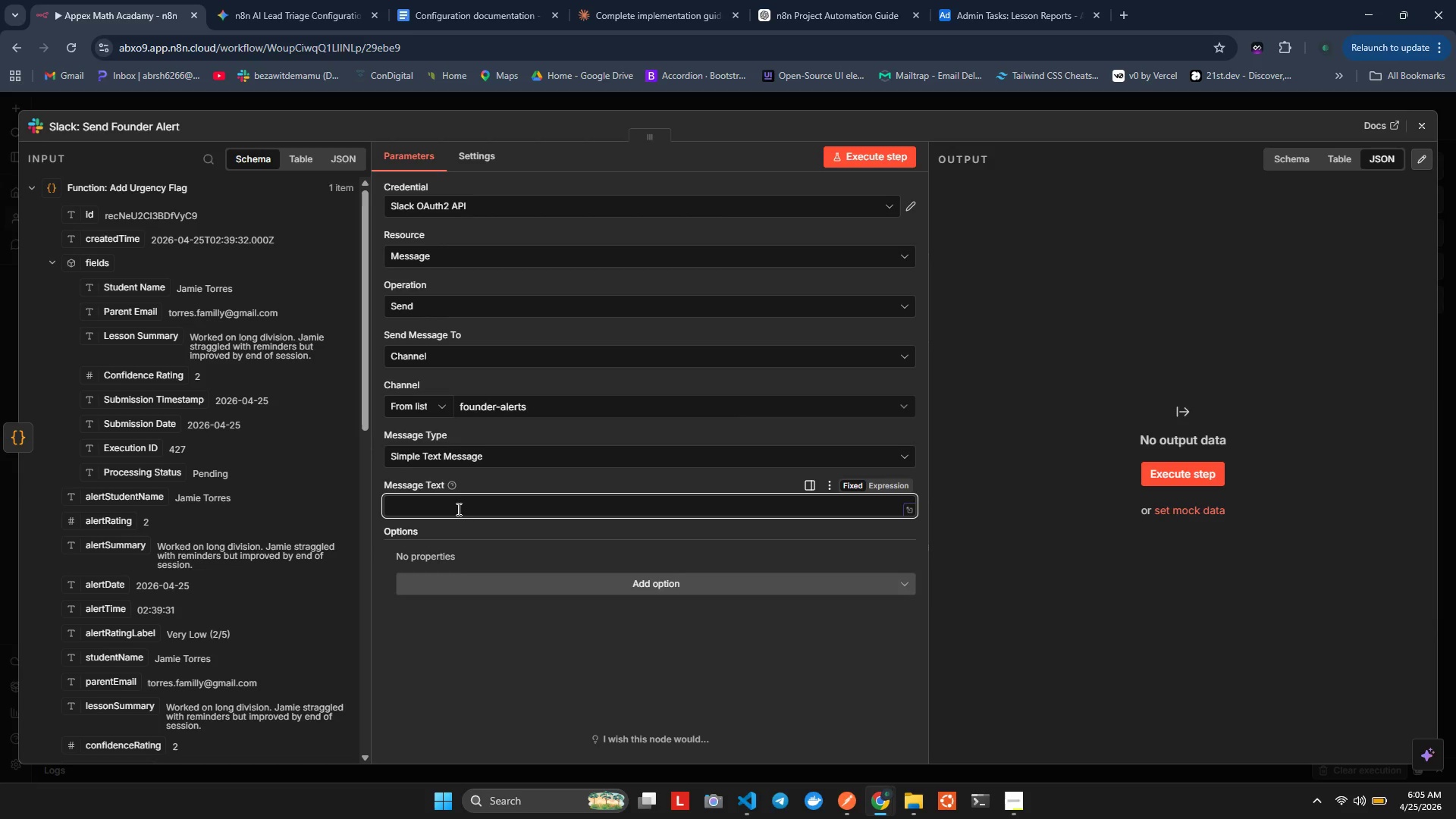 
mouse_move([604, 502])
 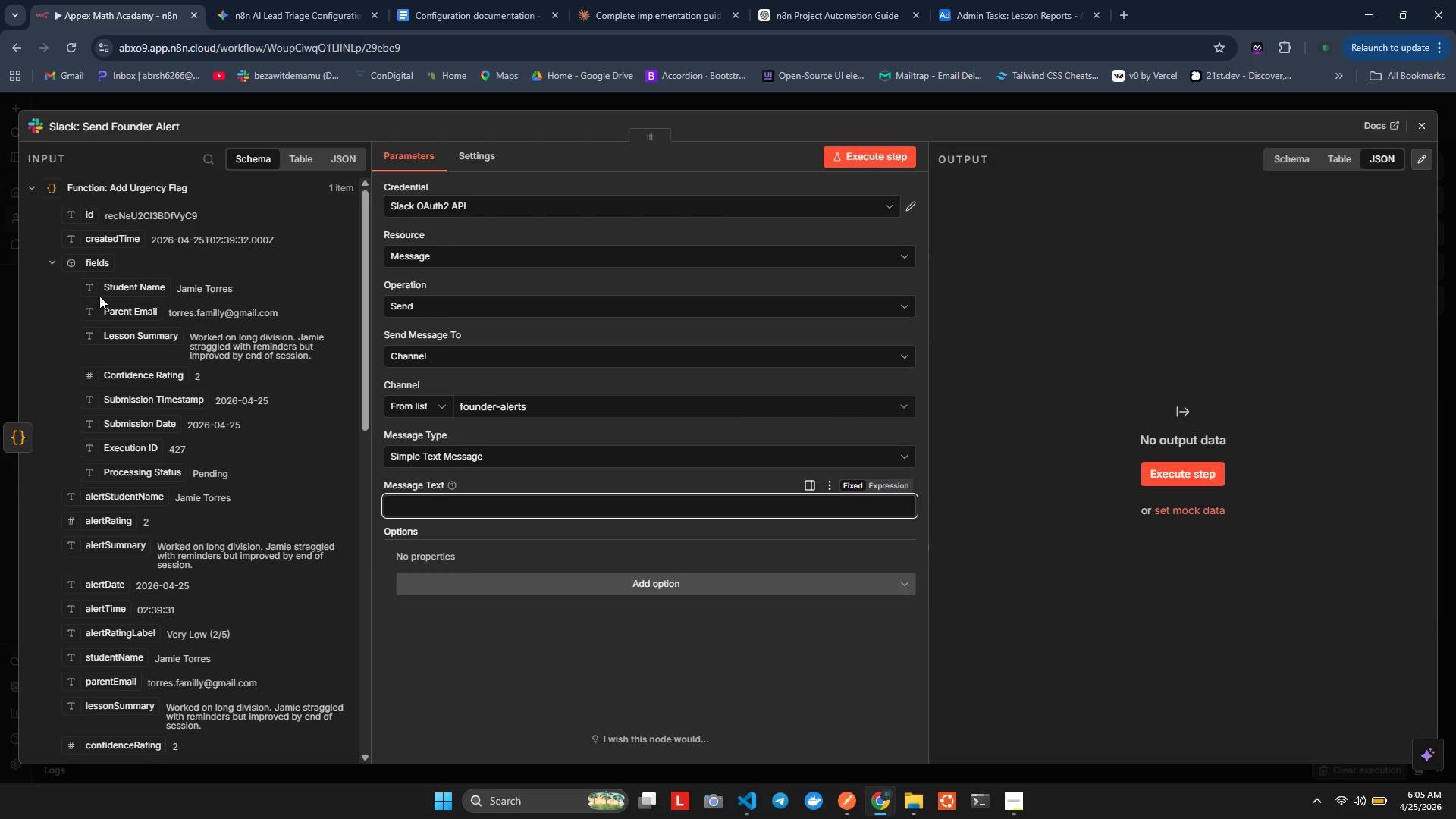 
scroll: coordinate [86, 268], scroll_direction: up, amount: 1.0
 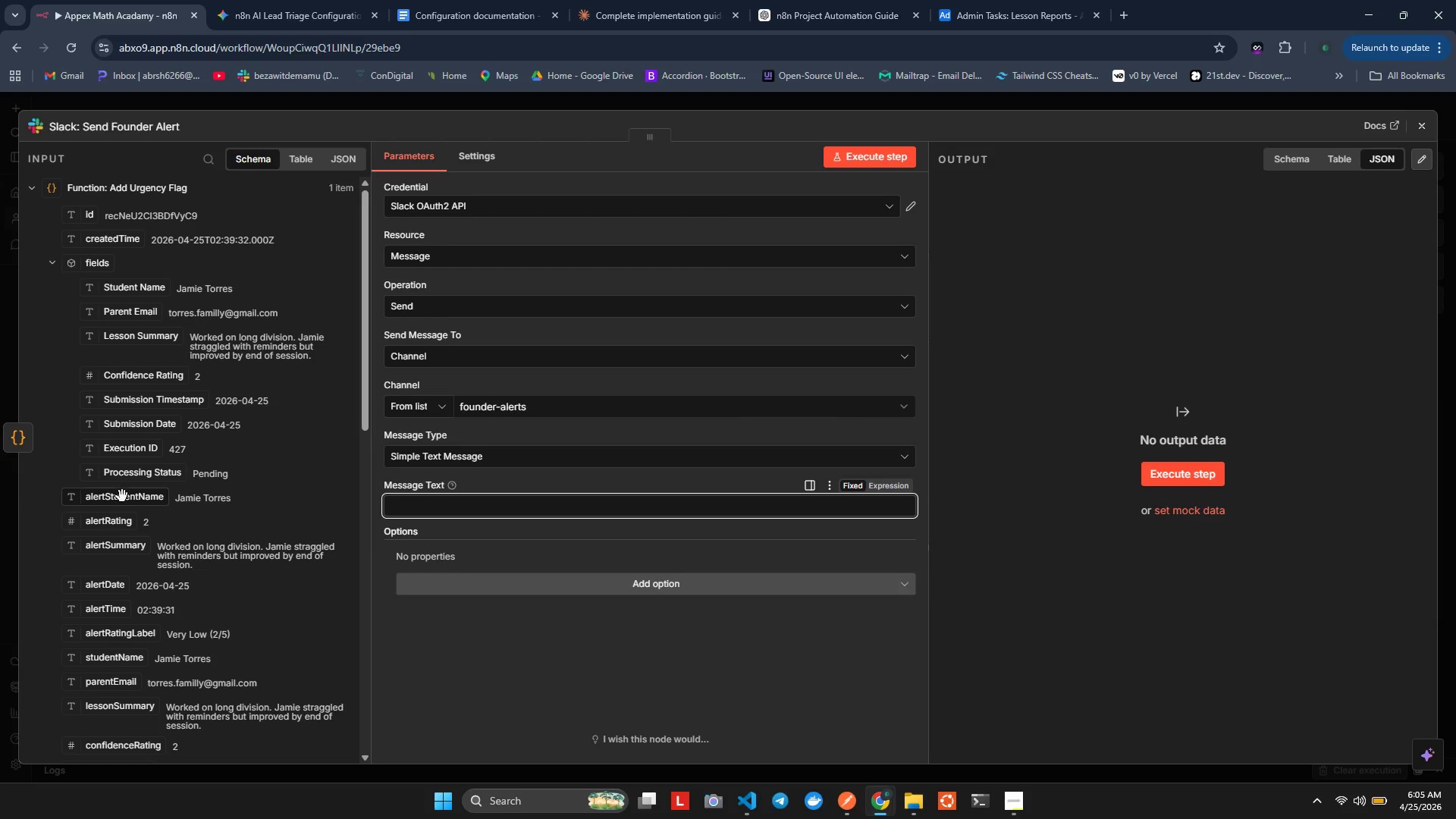 
scroll: coordinate [124, 515], scroll_direction: none, amount: 0.0
 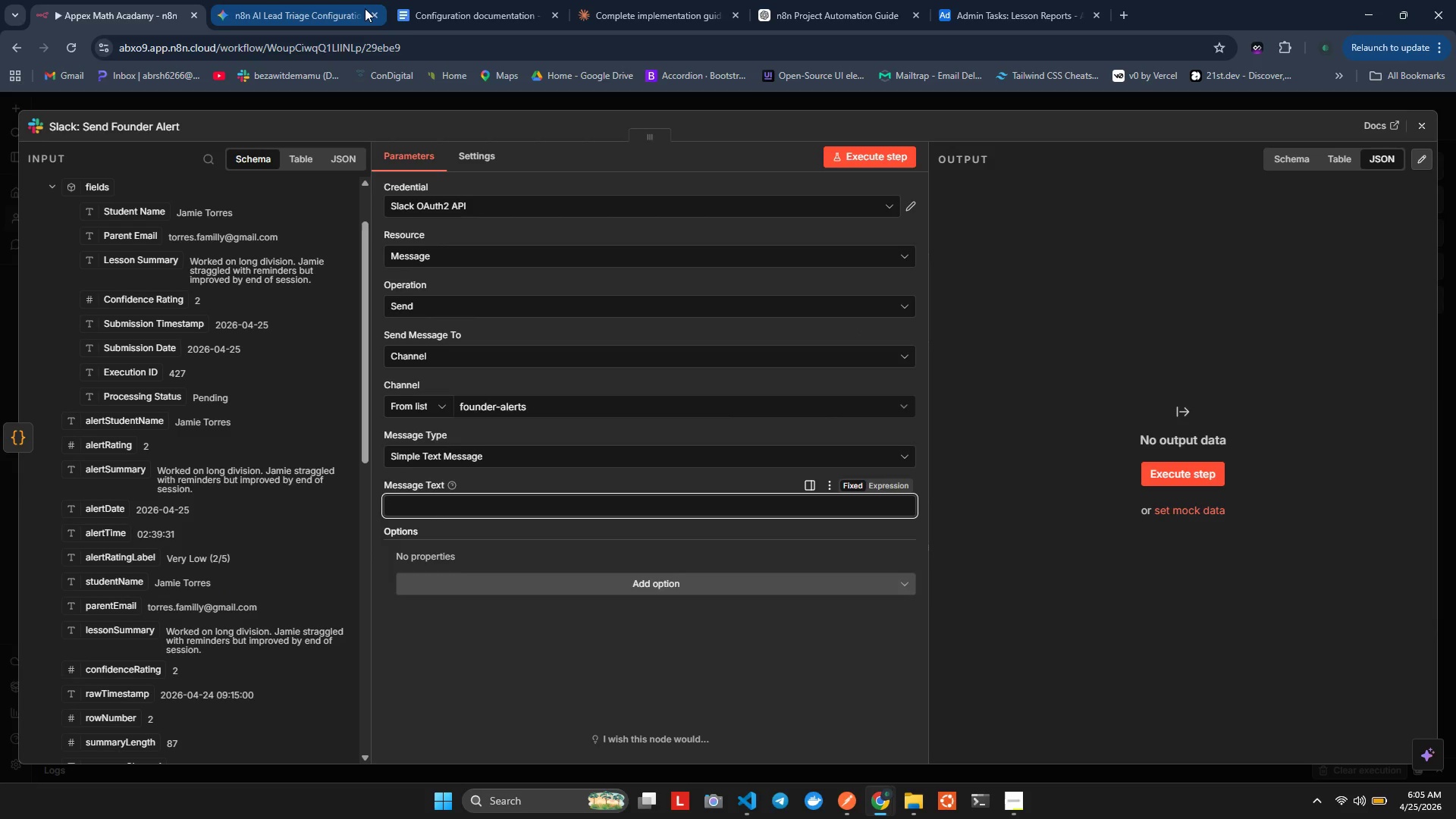 
wait(6.66)
 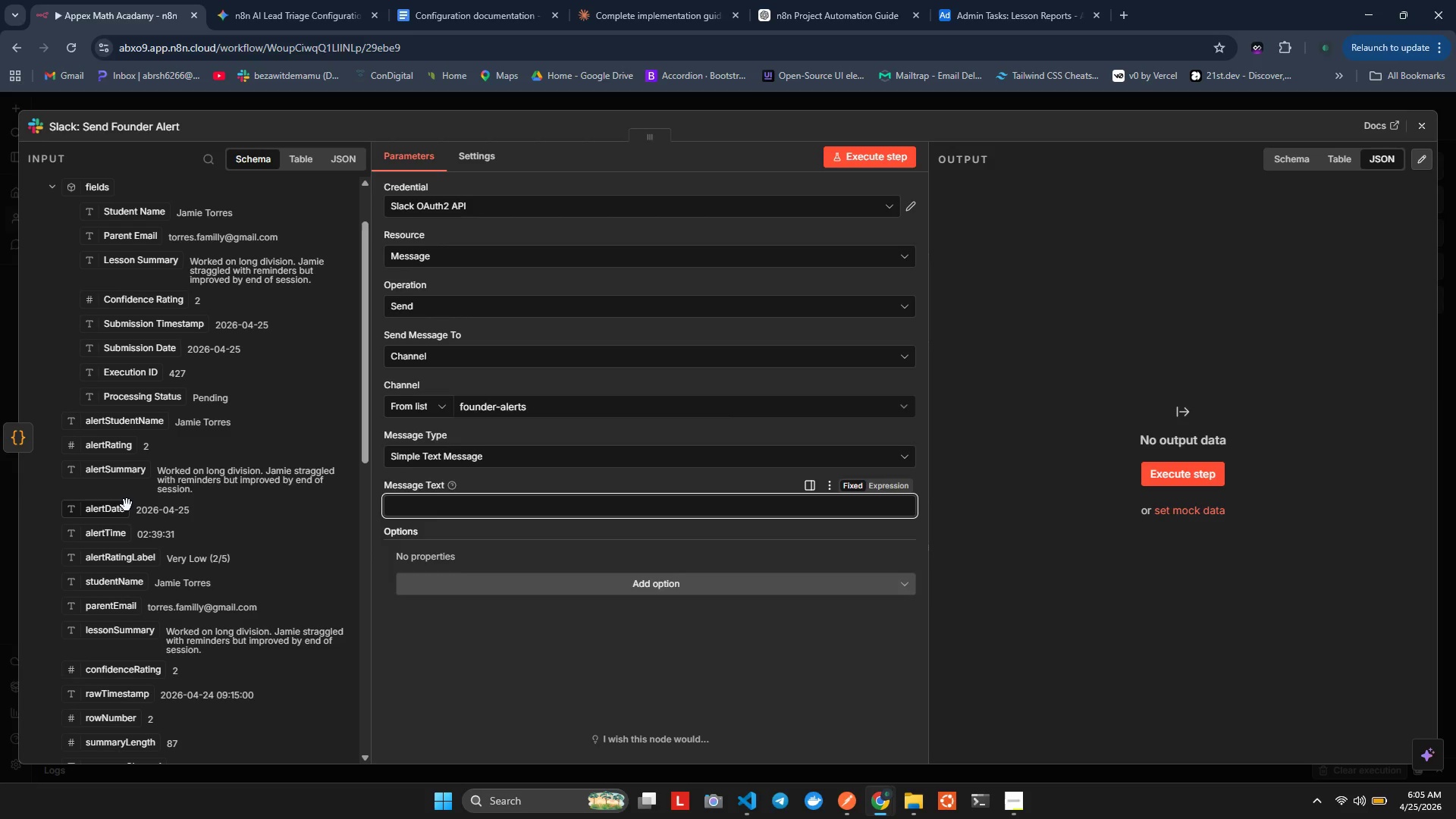 
scroll: coordinate [153, 416], scroll_direction: down, amount: 1.0
 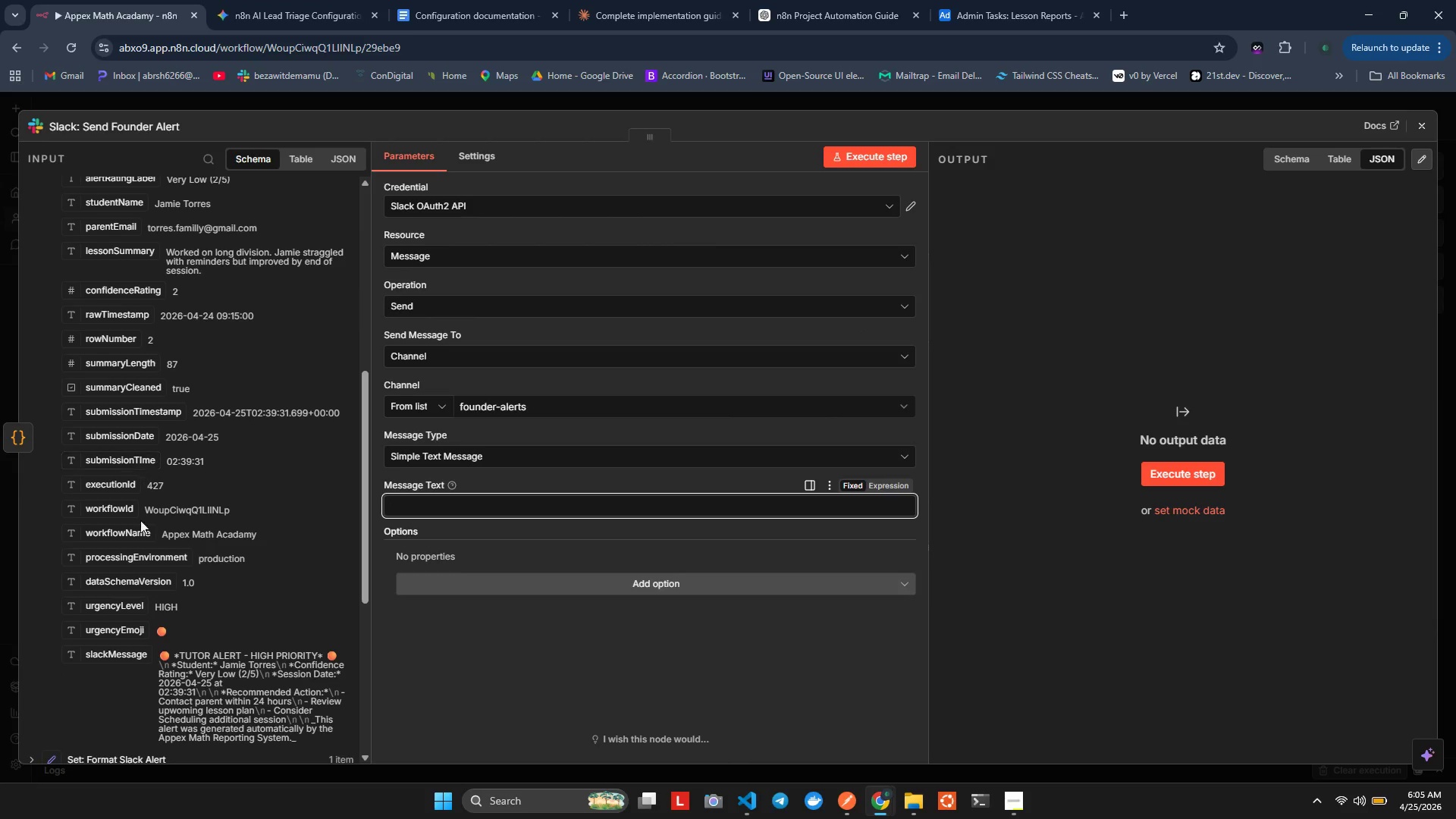 
left_click_drag(start_coordinate=[108, 661], to_coordinate=[441, 506])
 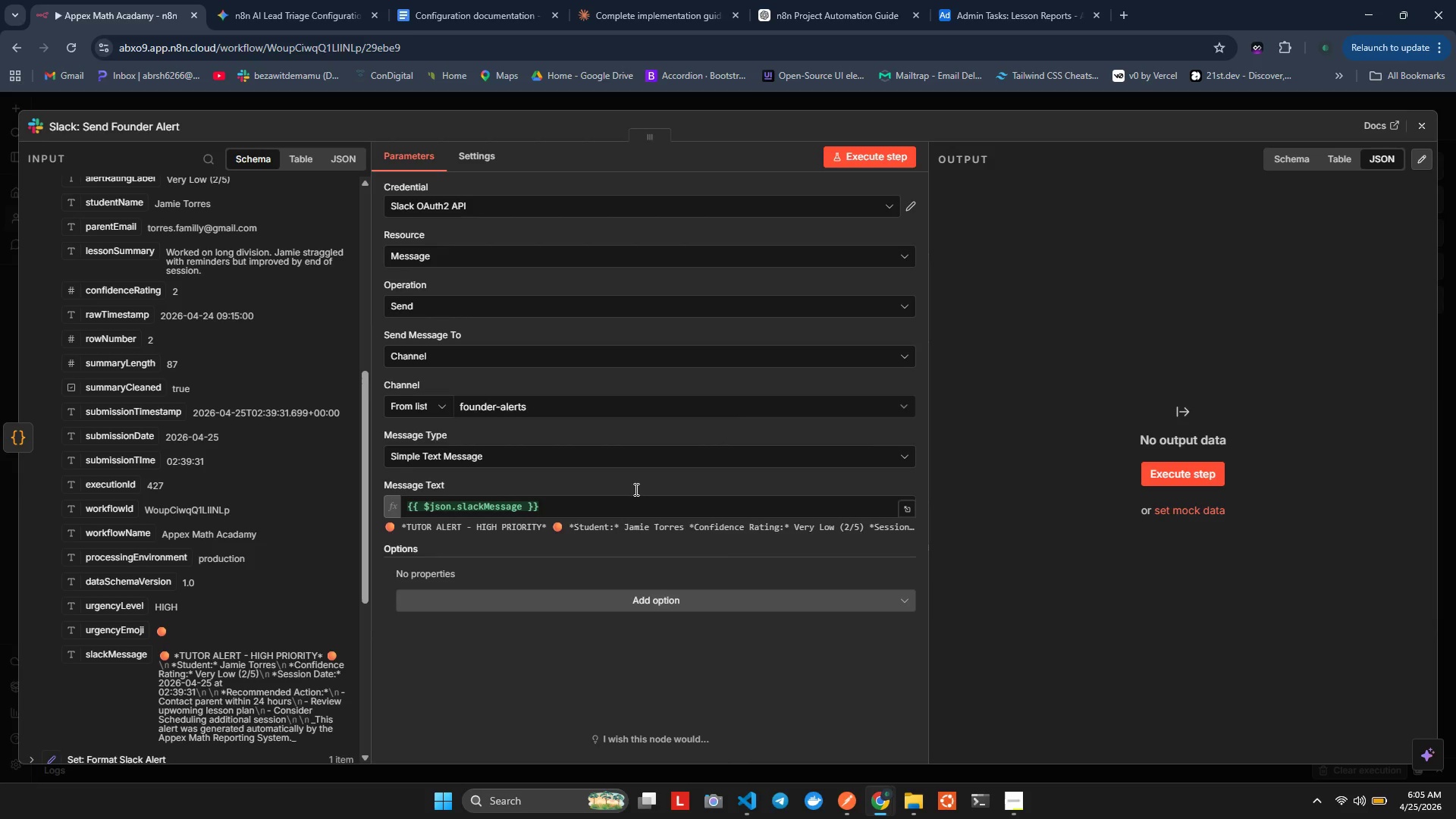 
left_click([891, 158])
 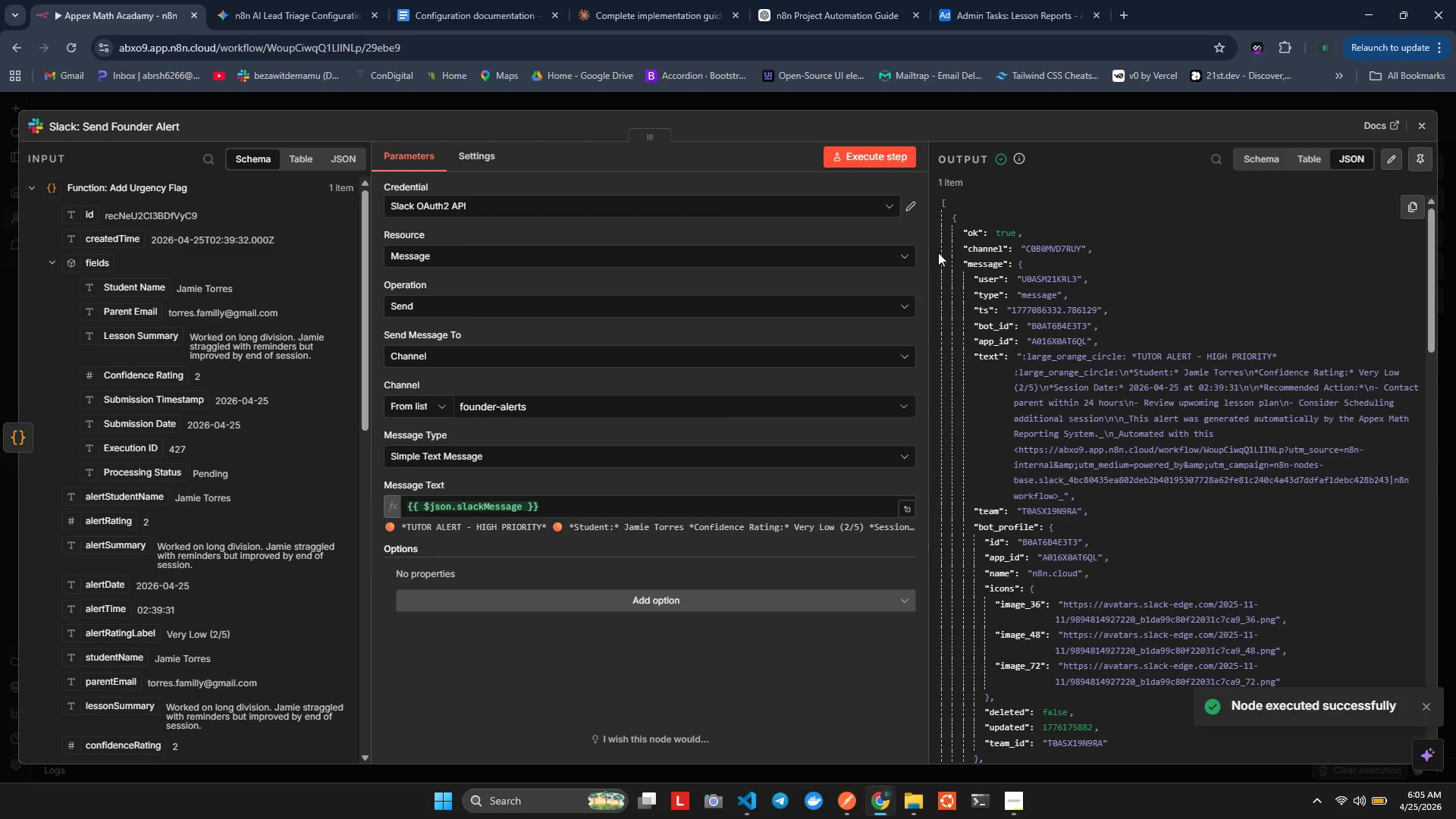 
scroll: coordinate [480, 576], scroll_direction: down, amount: 18.0
 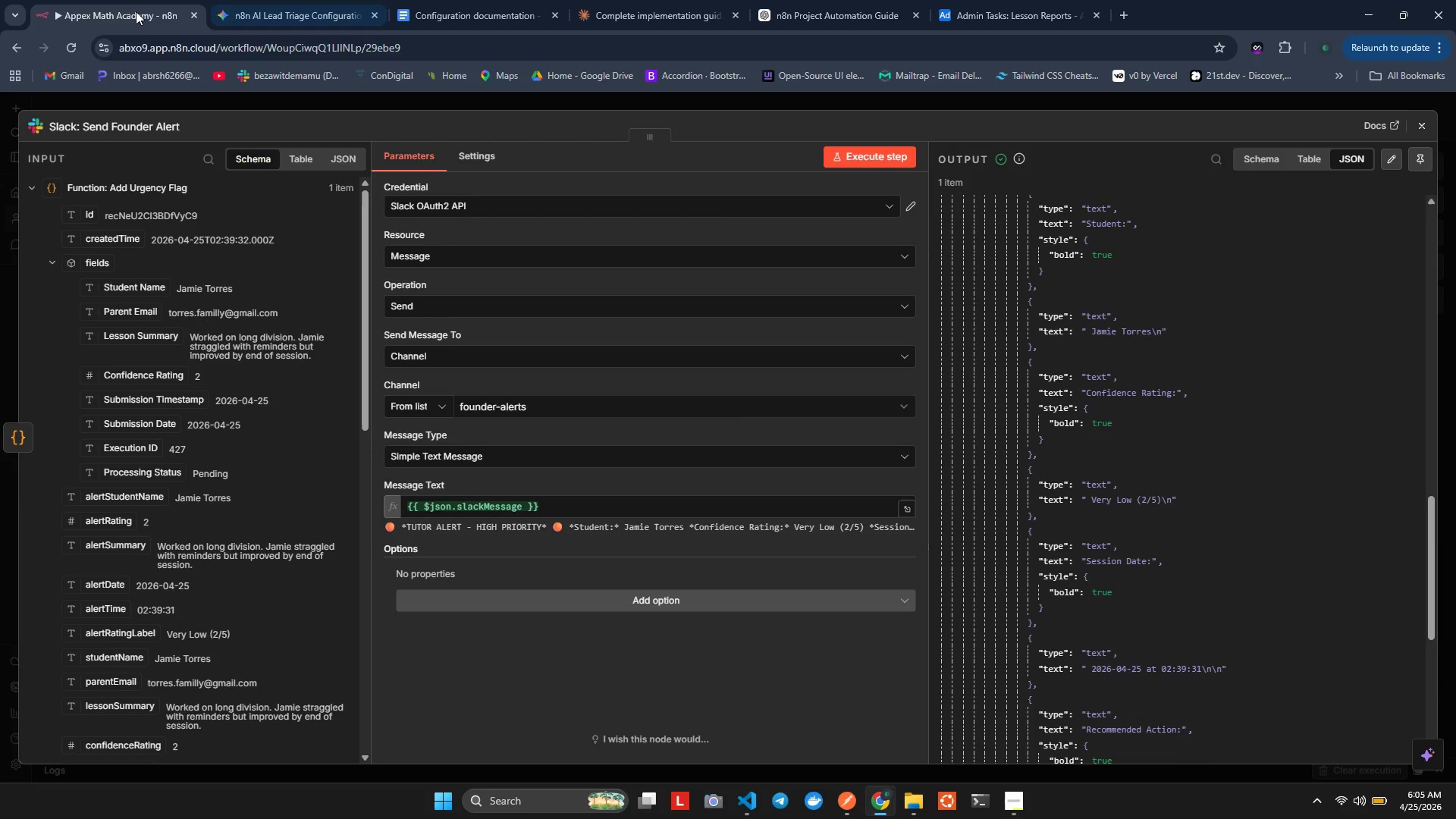 
key(Alt+AltLeft)
 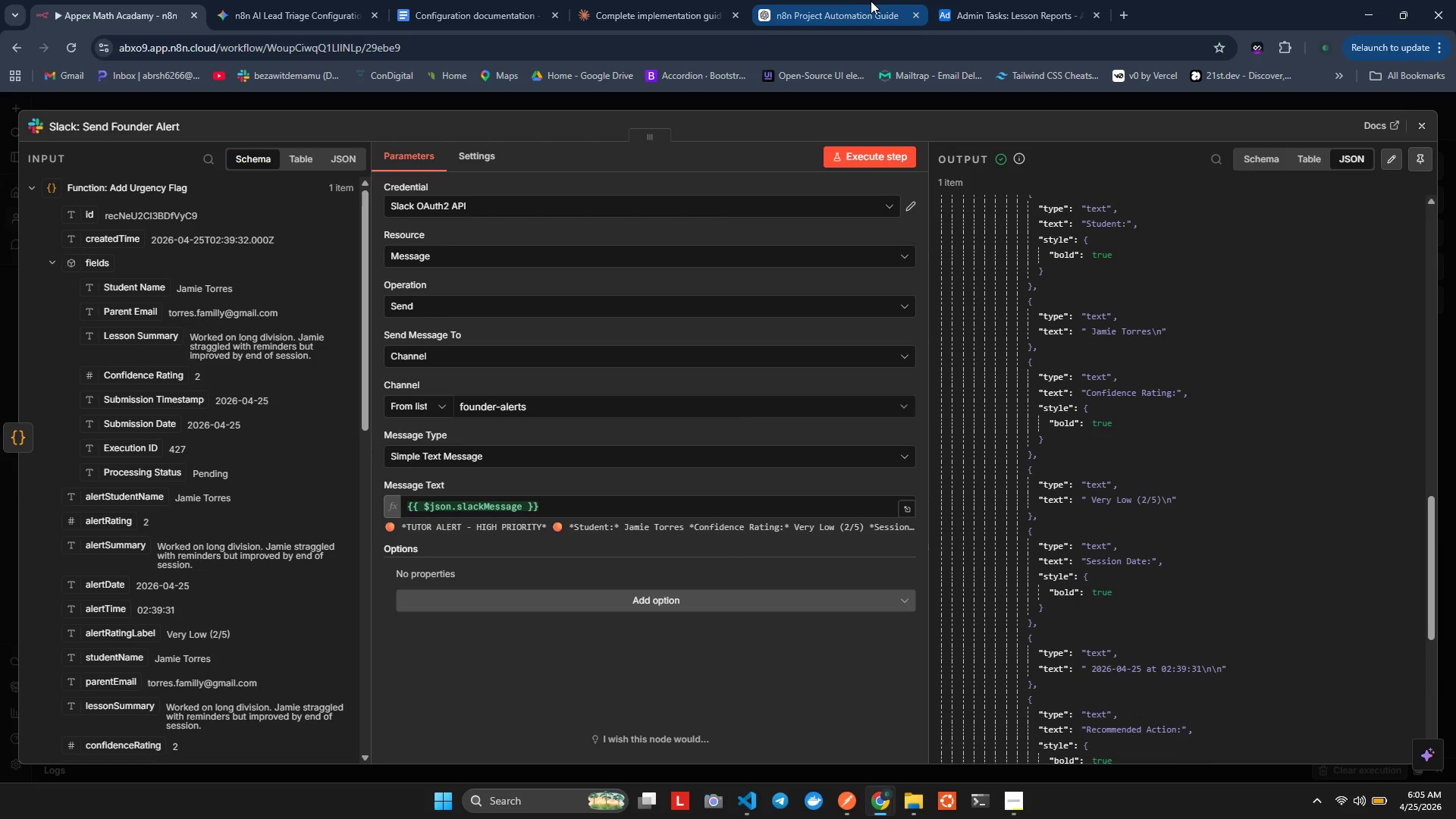 
key(Alt+Tab)
 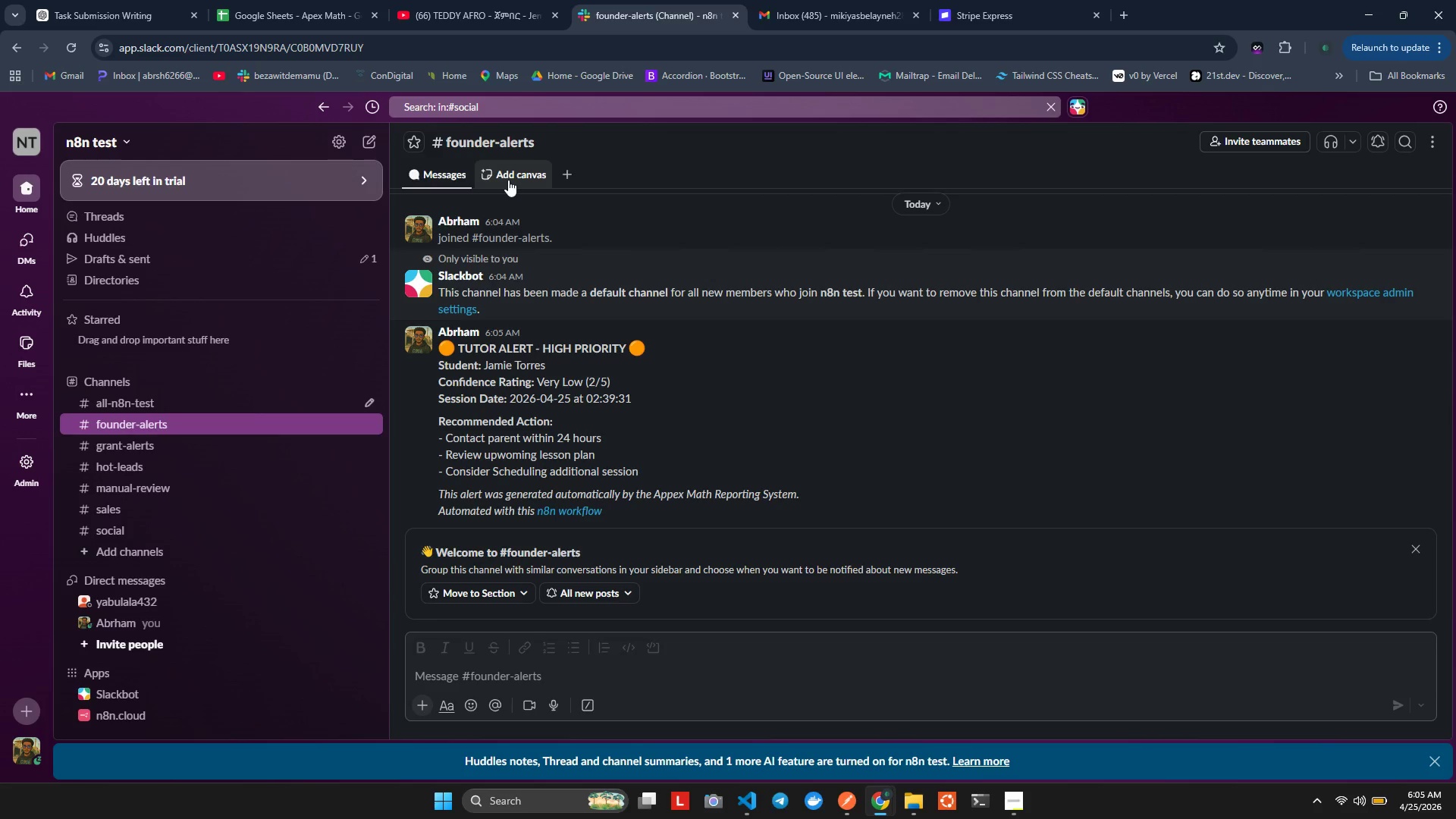 
wait(20.78)
 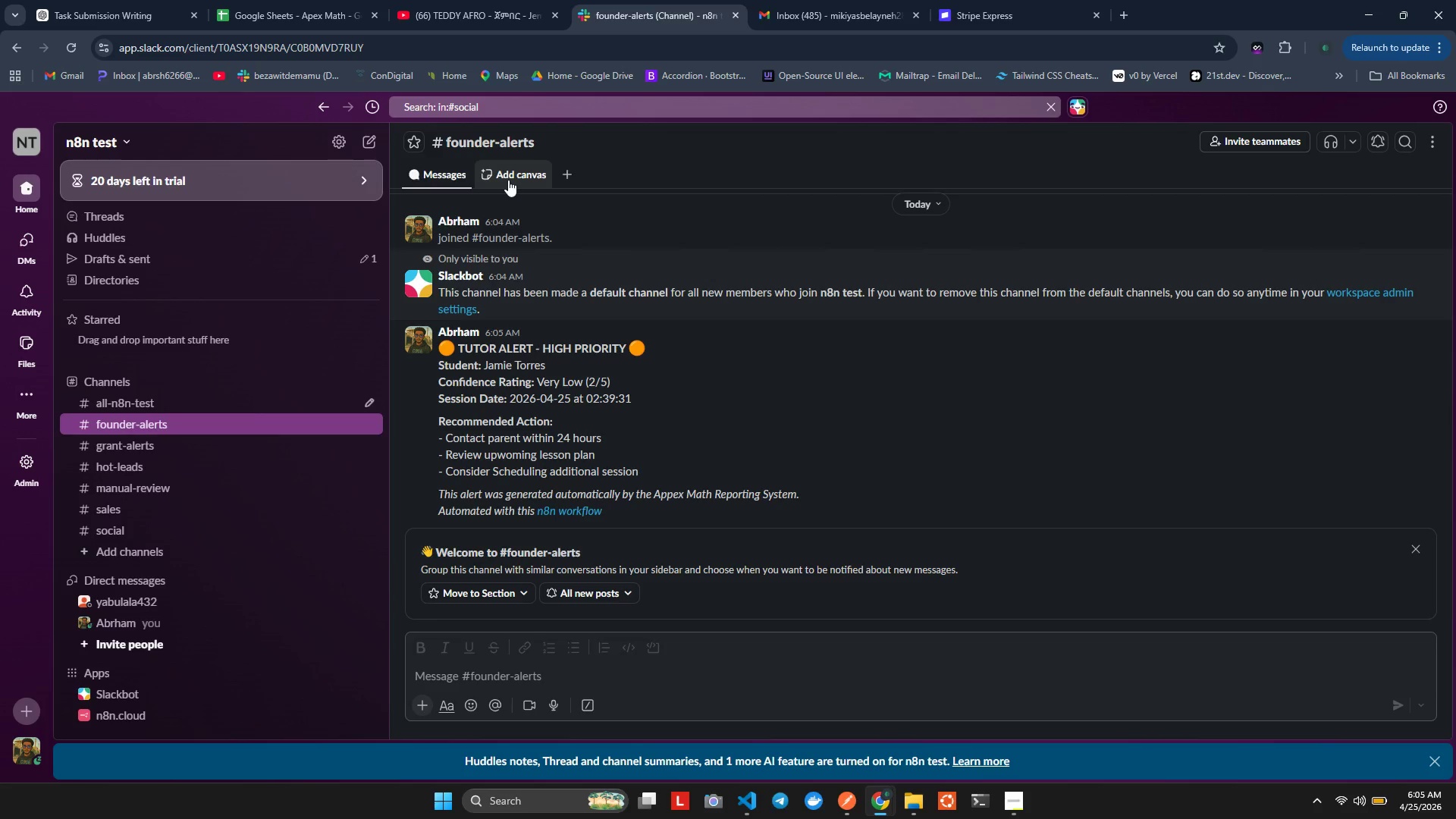 
key(Alt+AltLeft)
 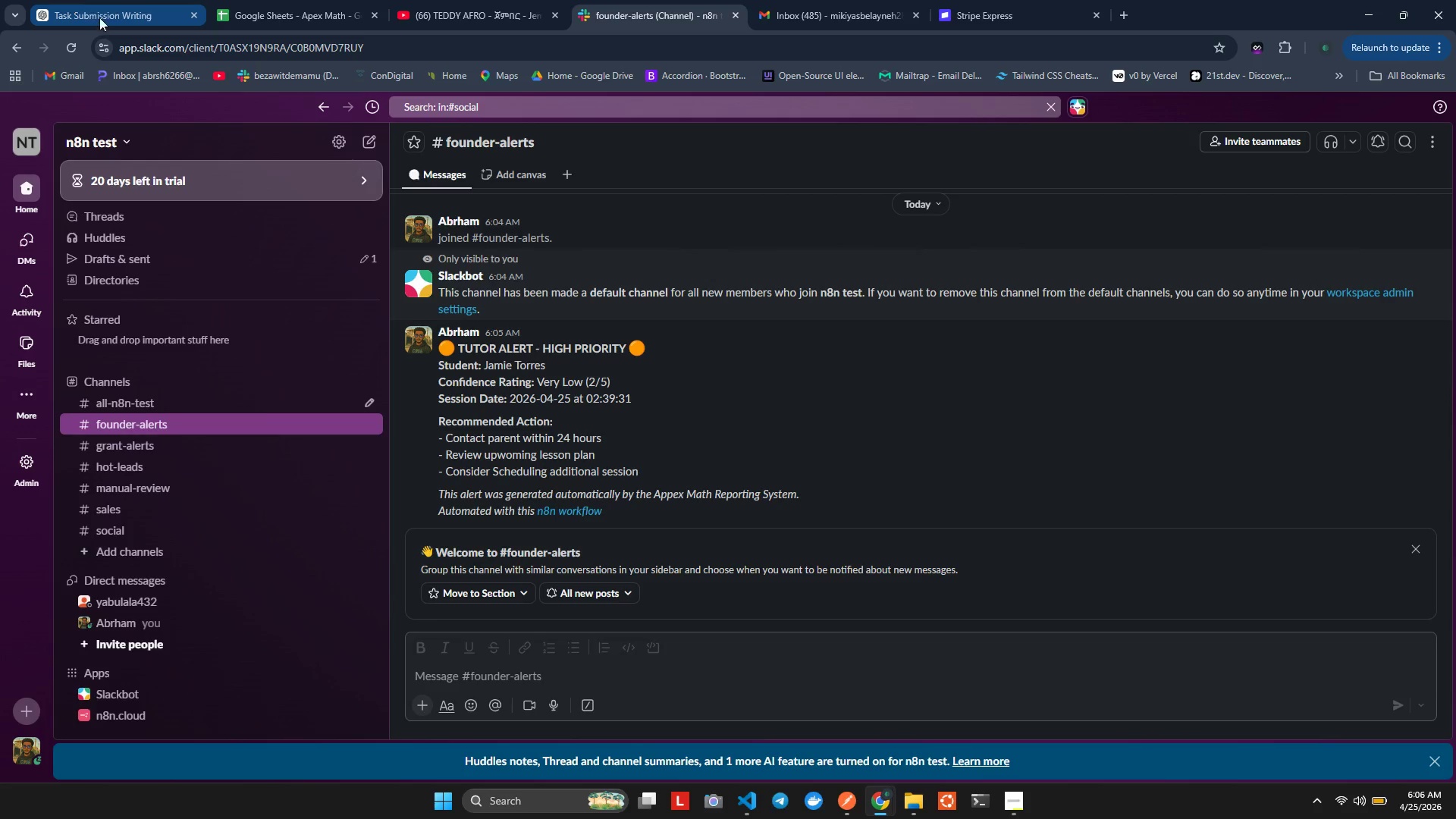 
key(Alt+Tab)
 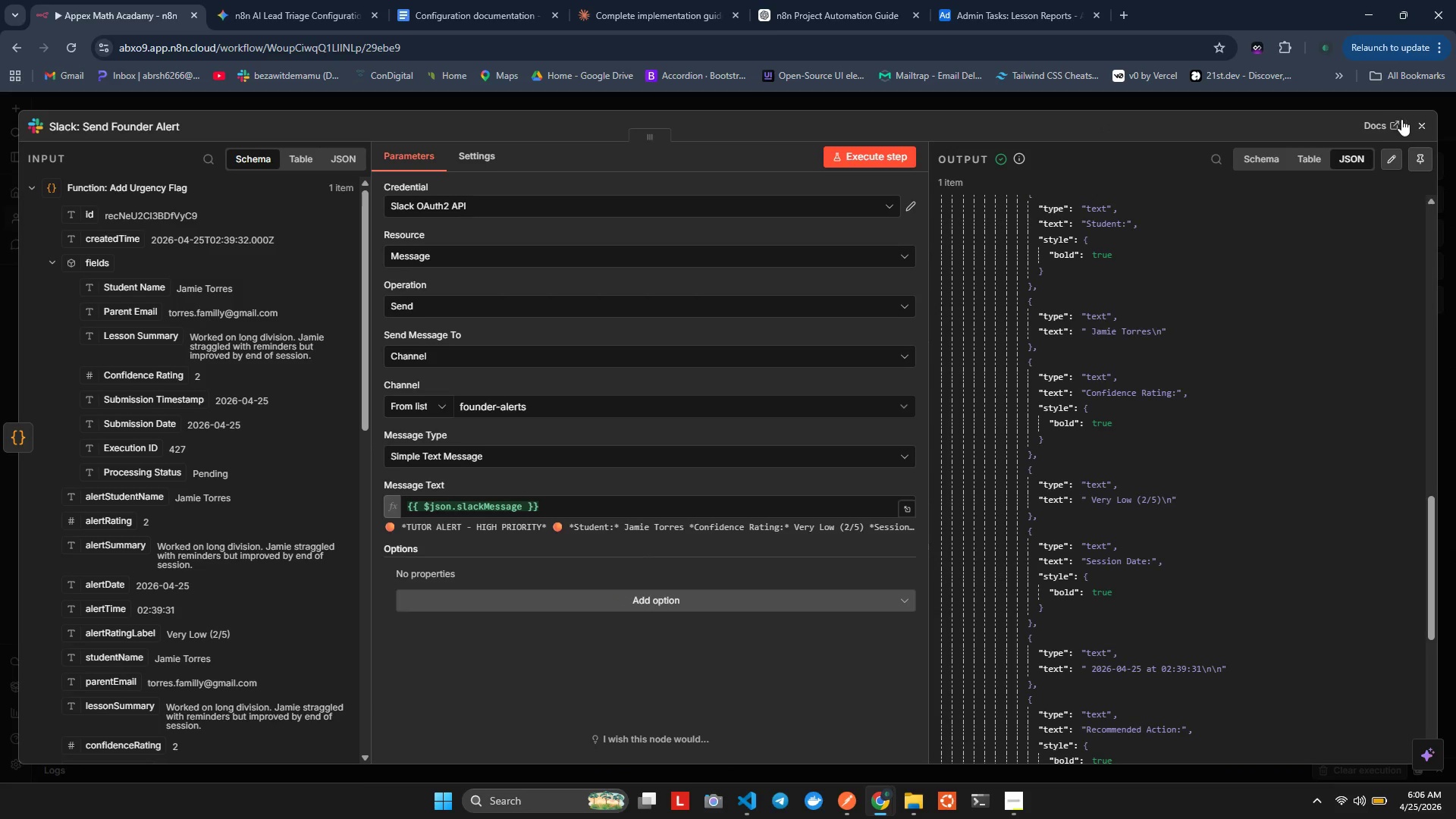 
left_click([1413, 121])
 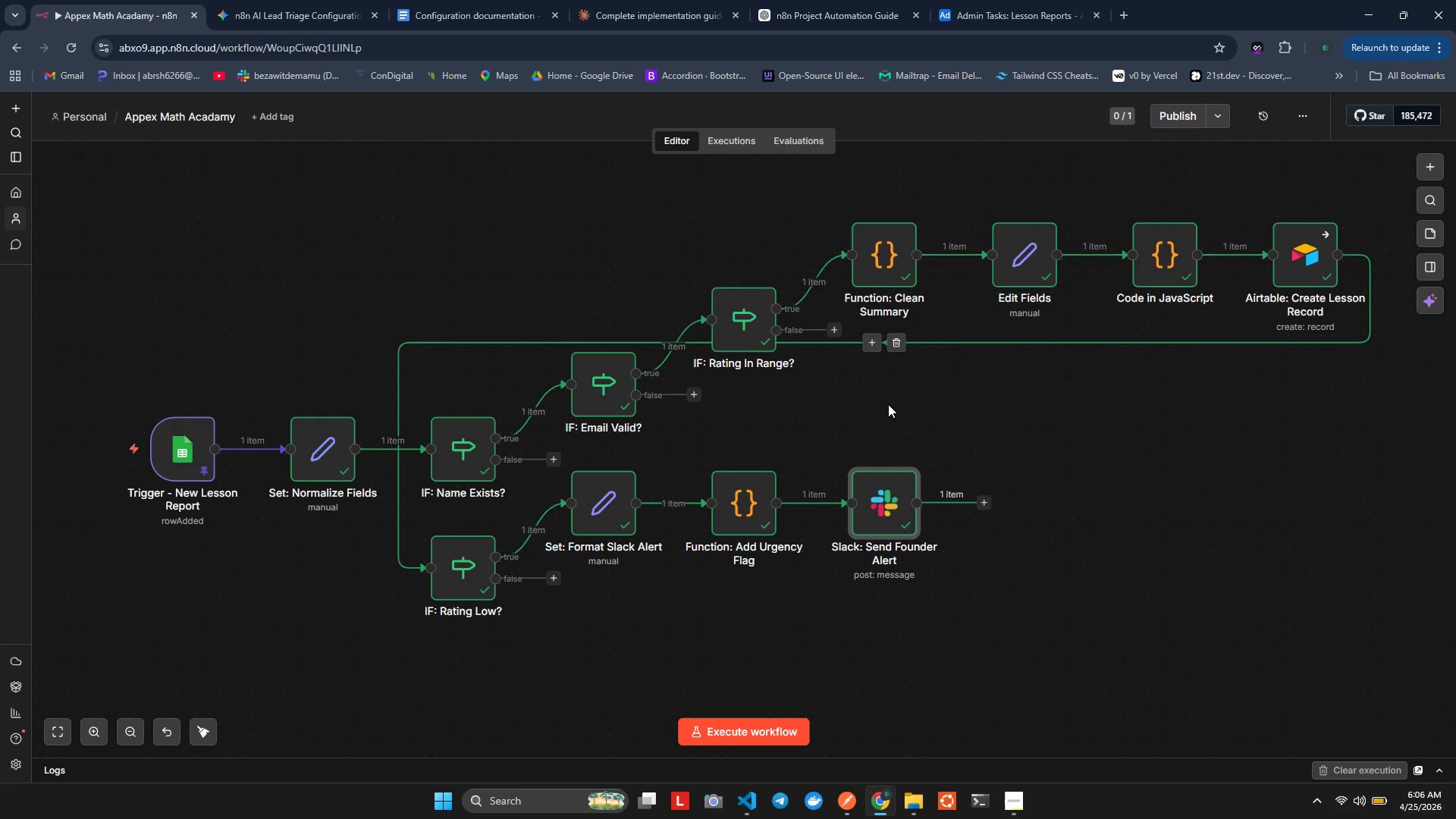 
scroll: coordinate [939, 429], scroll_direction: down, amount: 2.0
 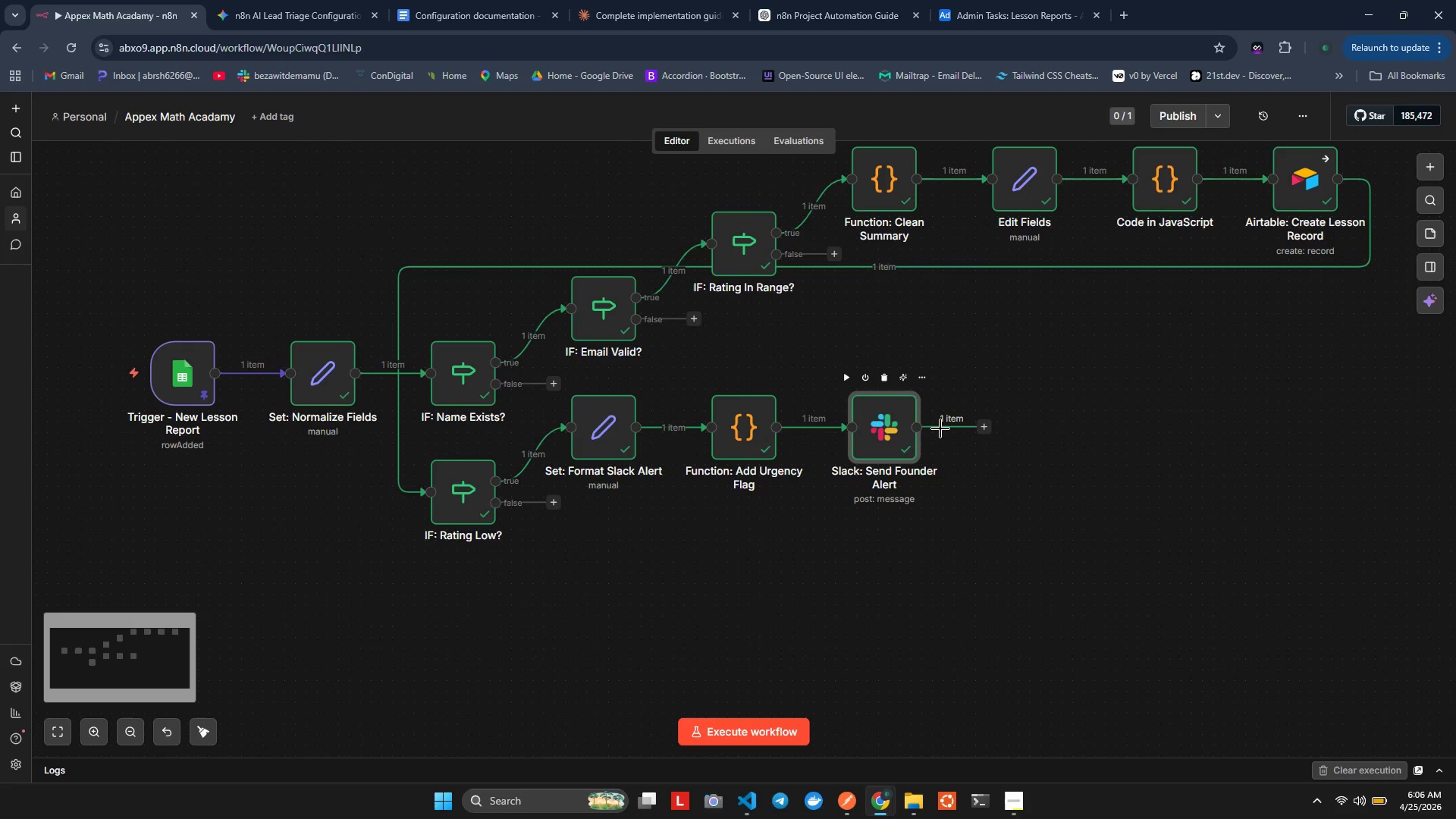 
hold_key(key=ControlLeft, duration=1.36)
 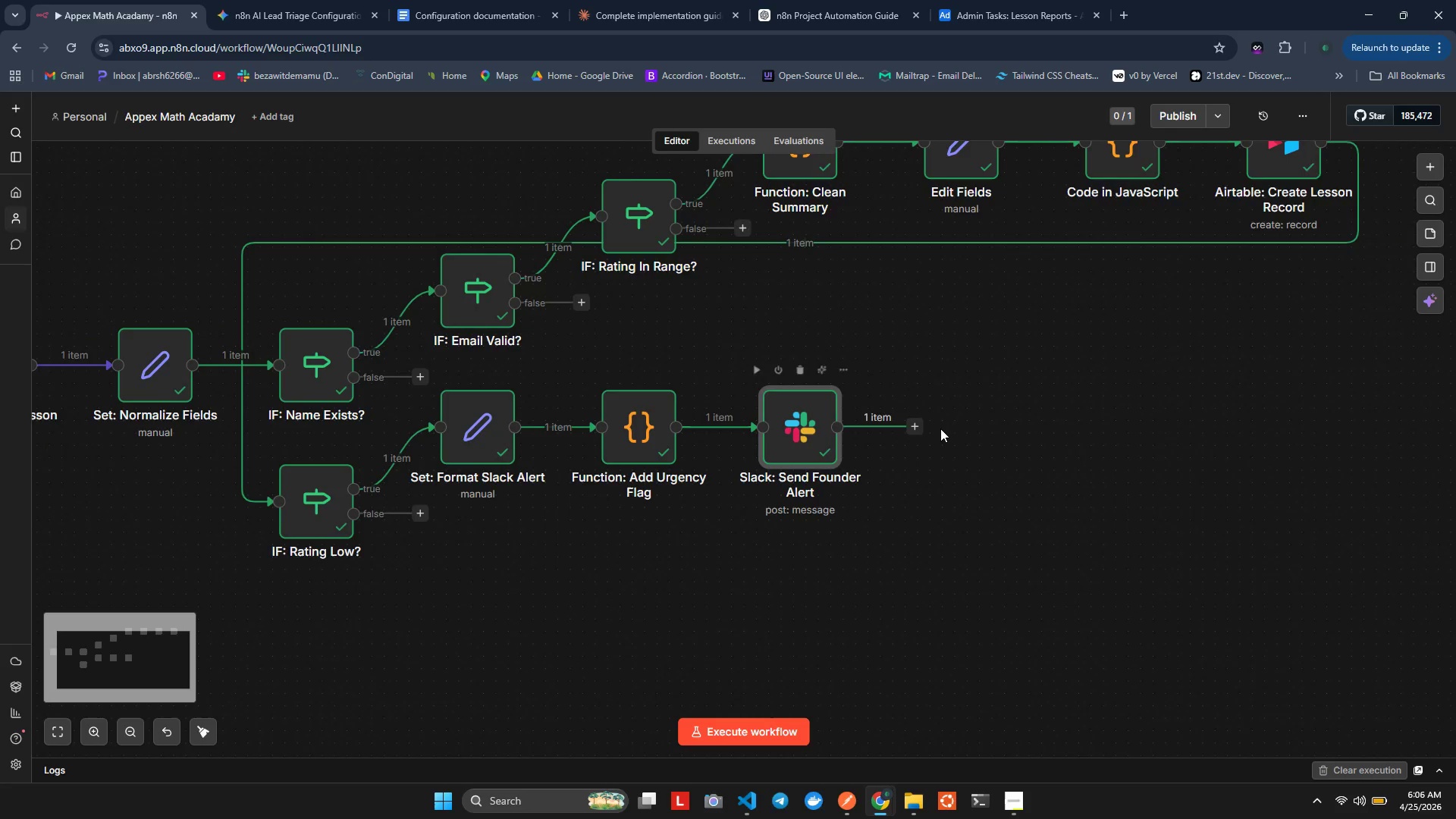 
hold_key(key=ShiftLeft, duration=0.66)
 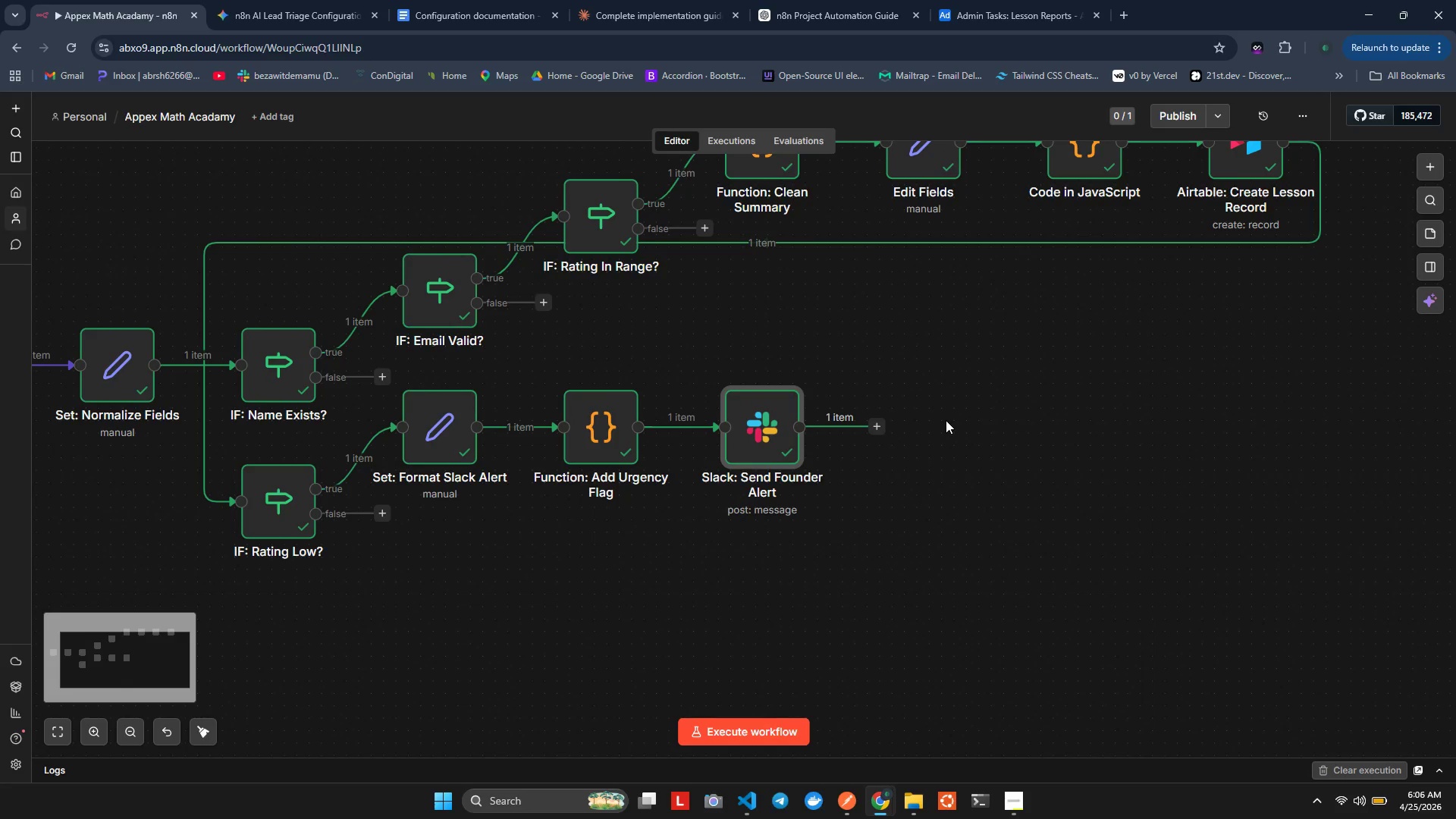 
scroll: coordinate [940, 428], scroll_direction: none, amount: 0.0
 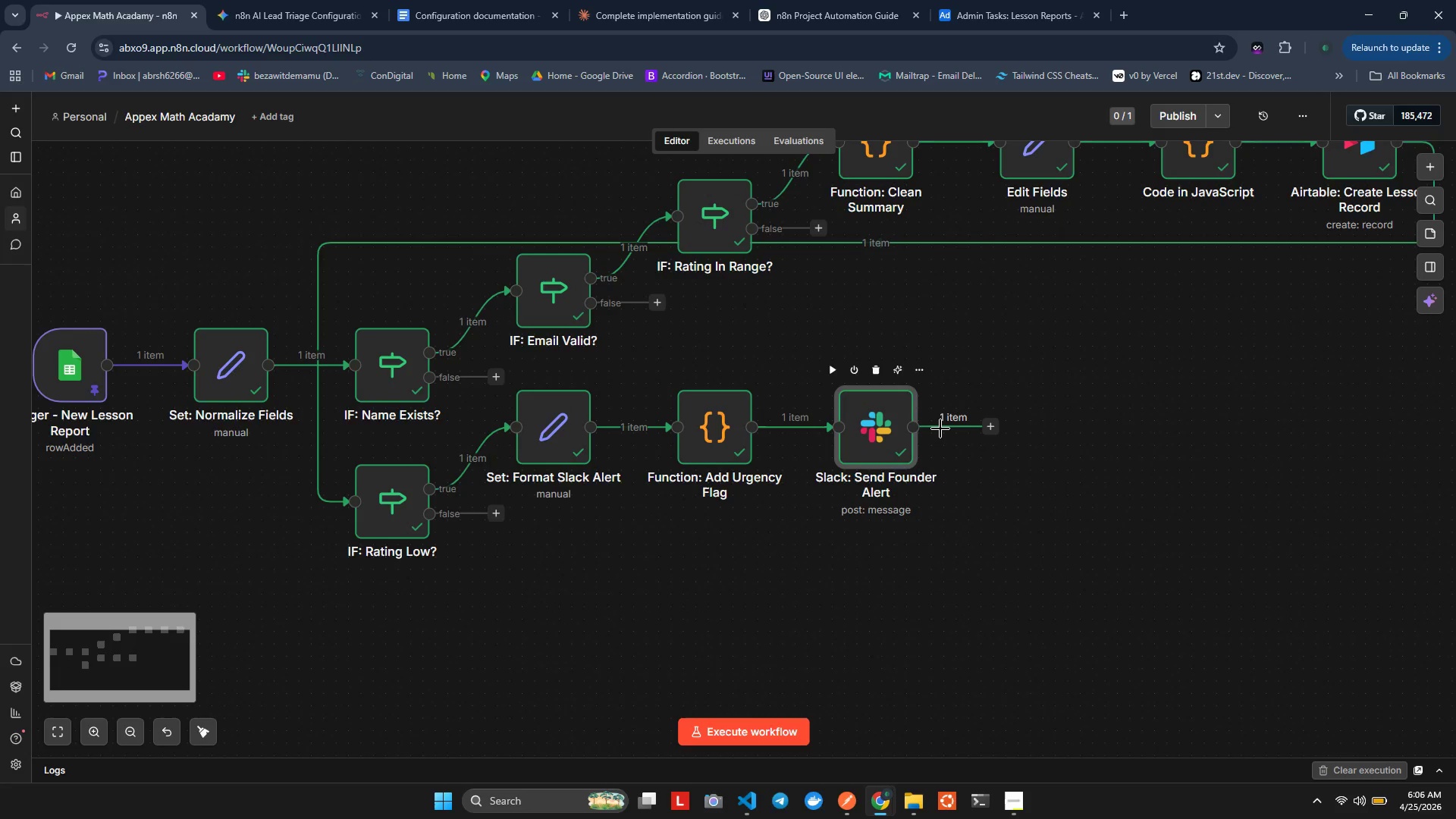 
scroll: coordinate [940, 428], scroll_direction: down, amount: 2.0
 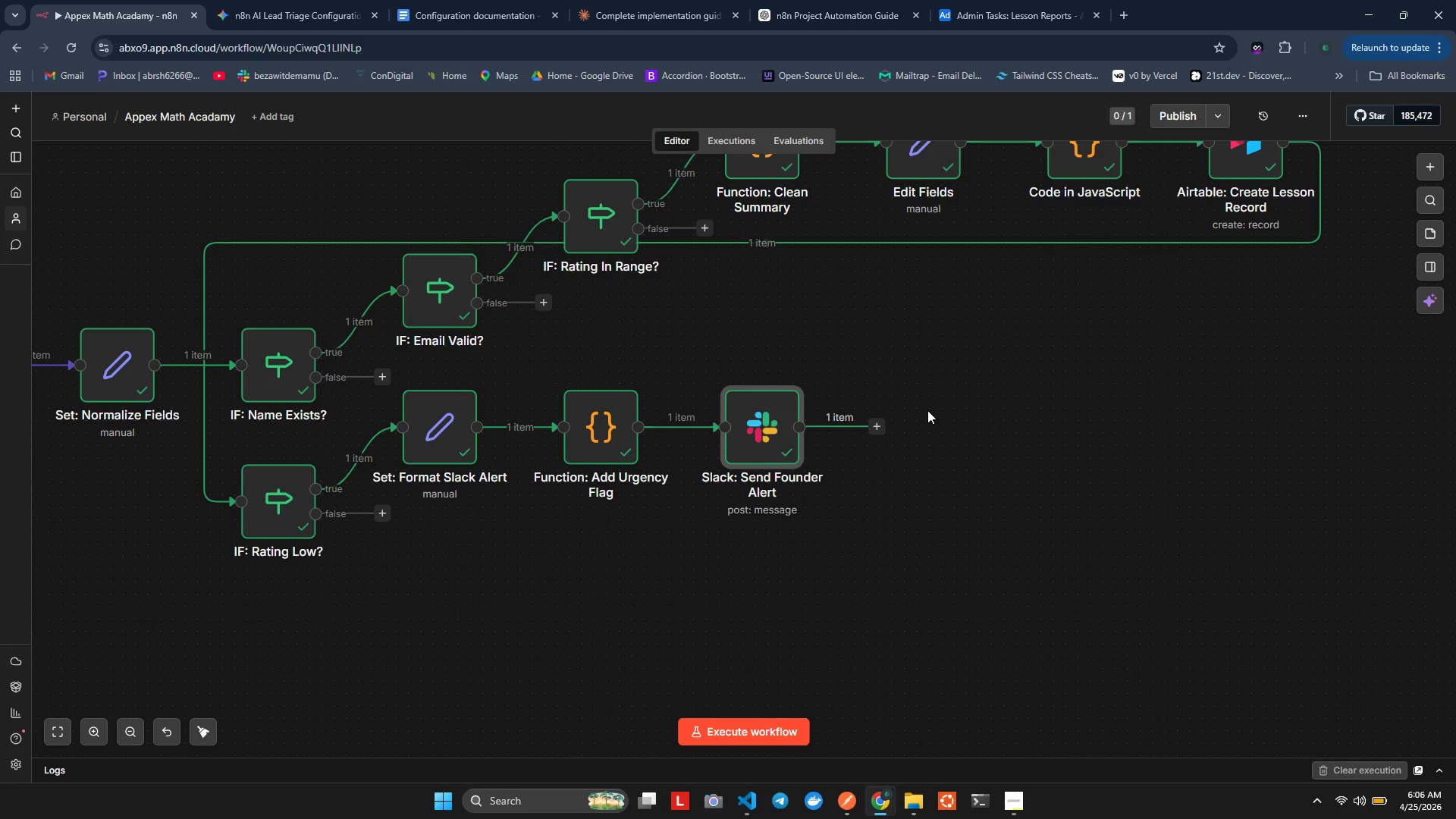 
wait(22.97)
 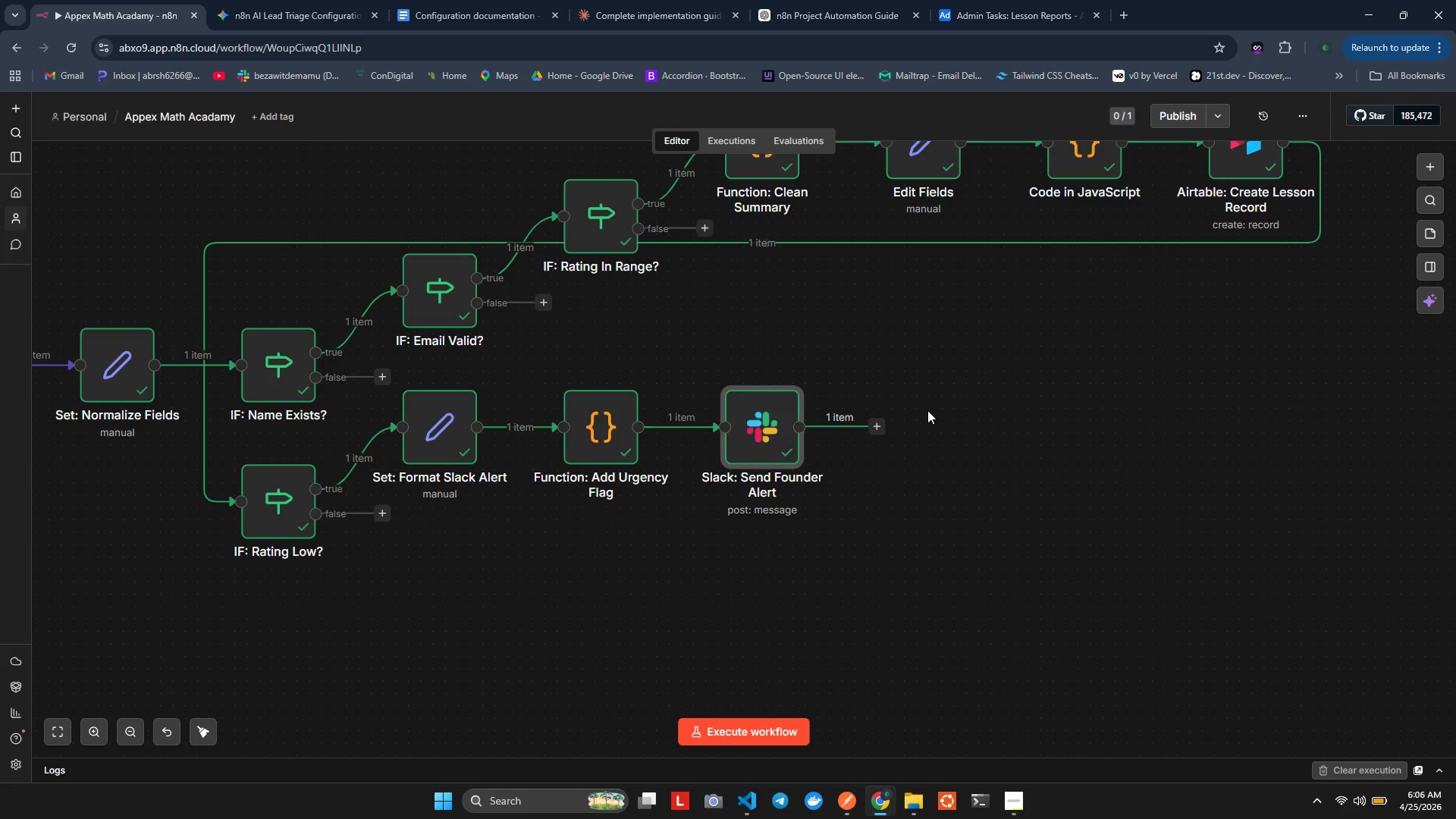 
key(Alt+Tab)
 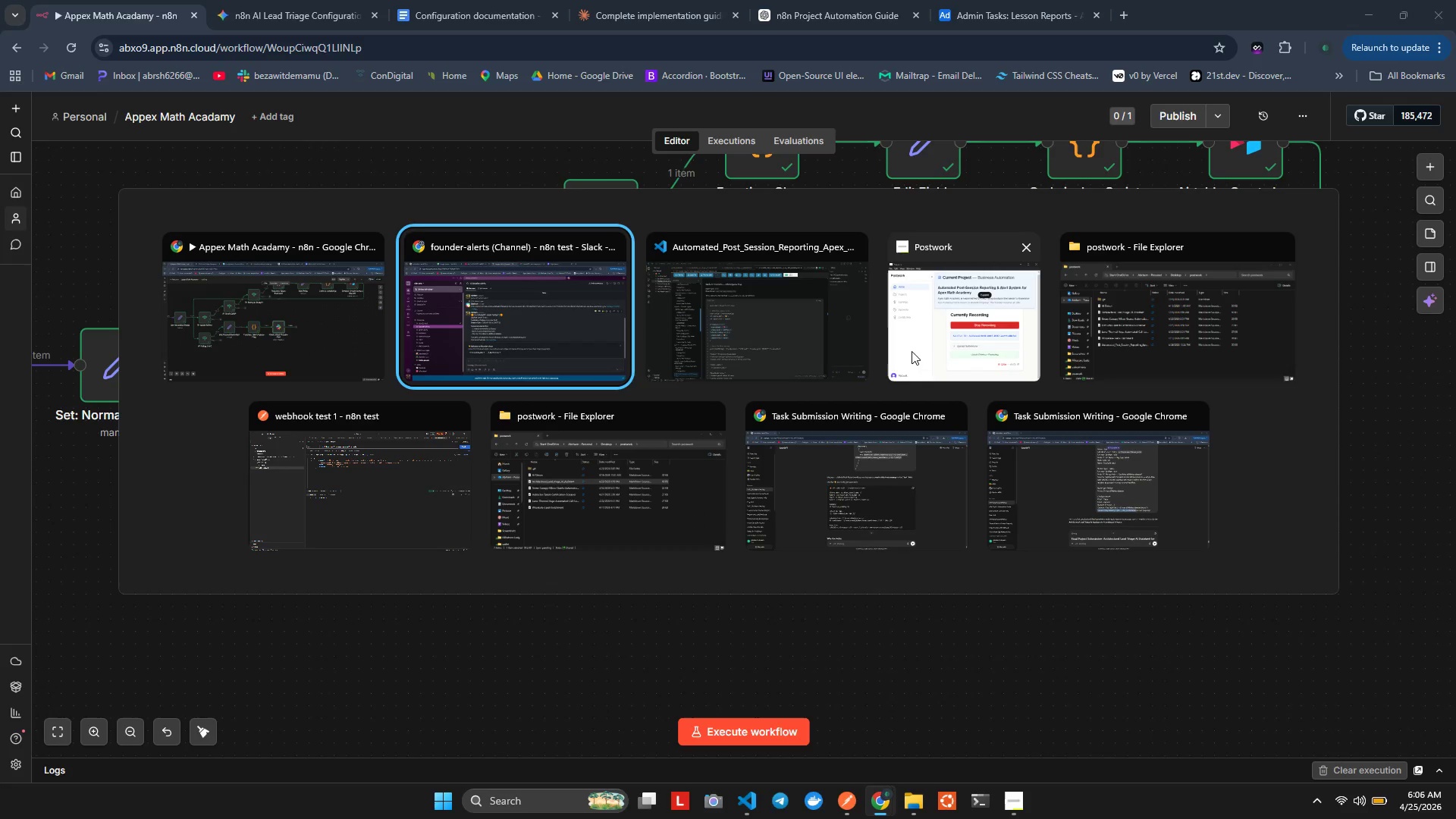 
key(Alt+Tab)
 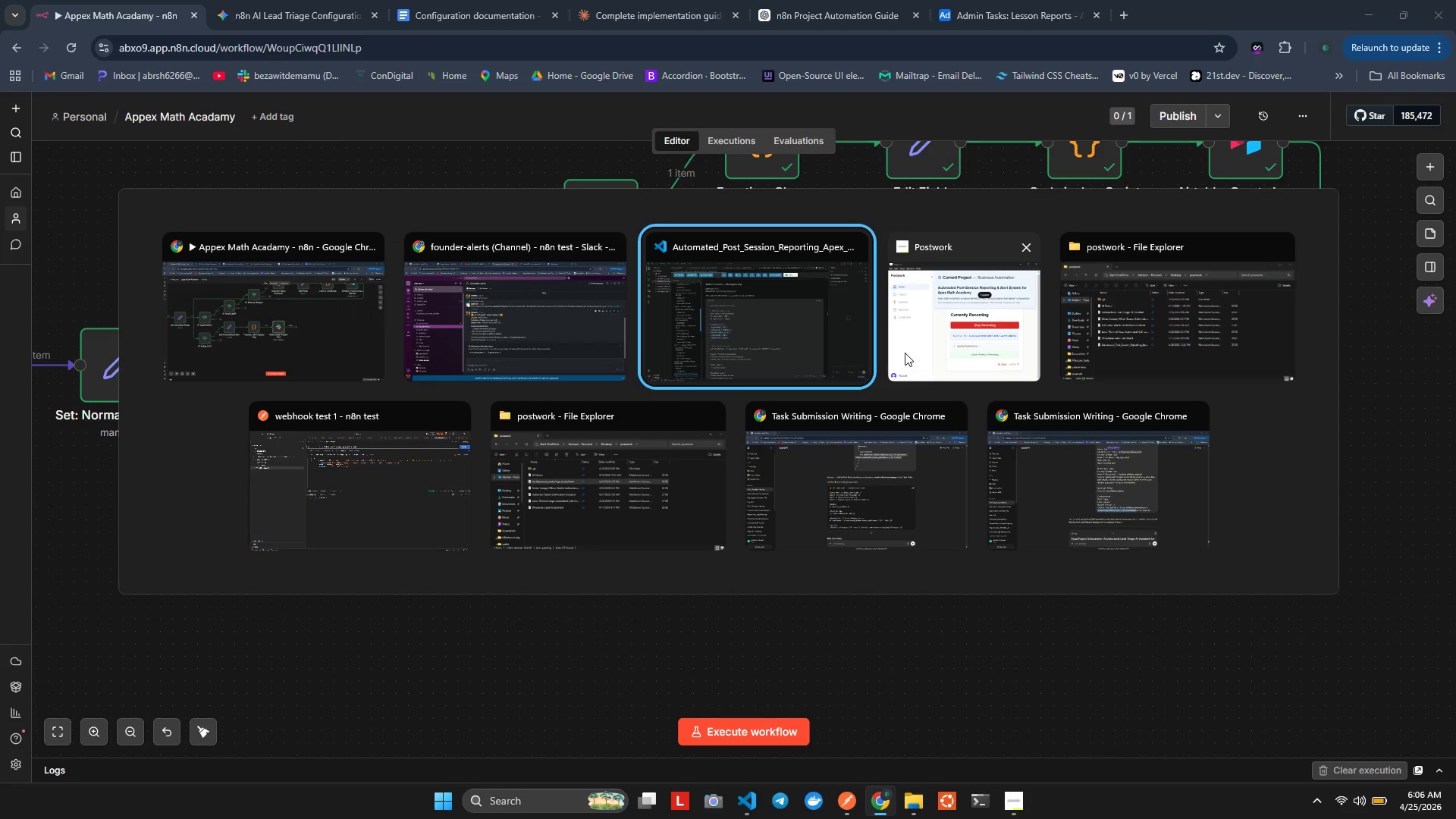 
key(Alt+Tab)